 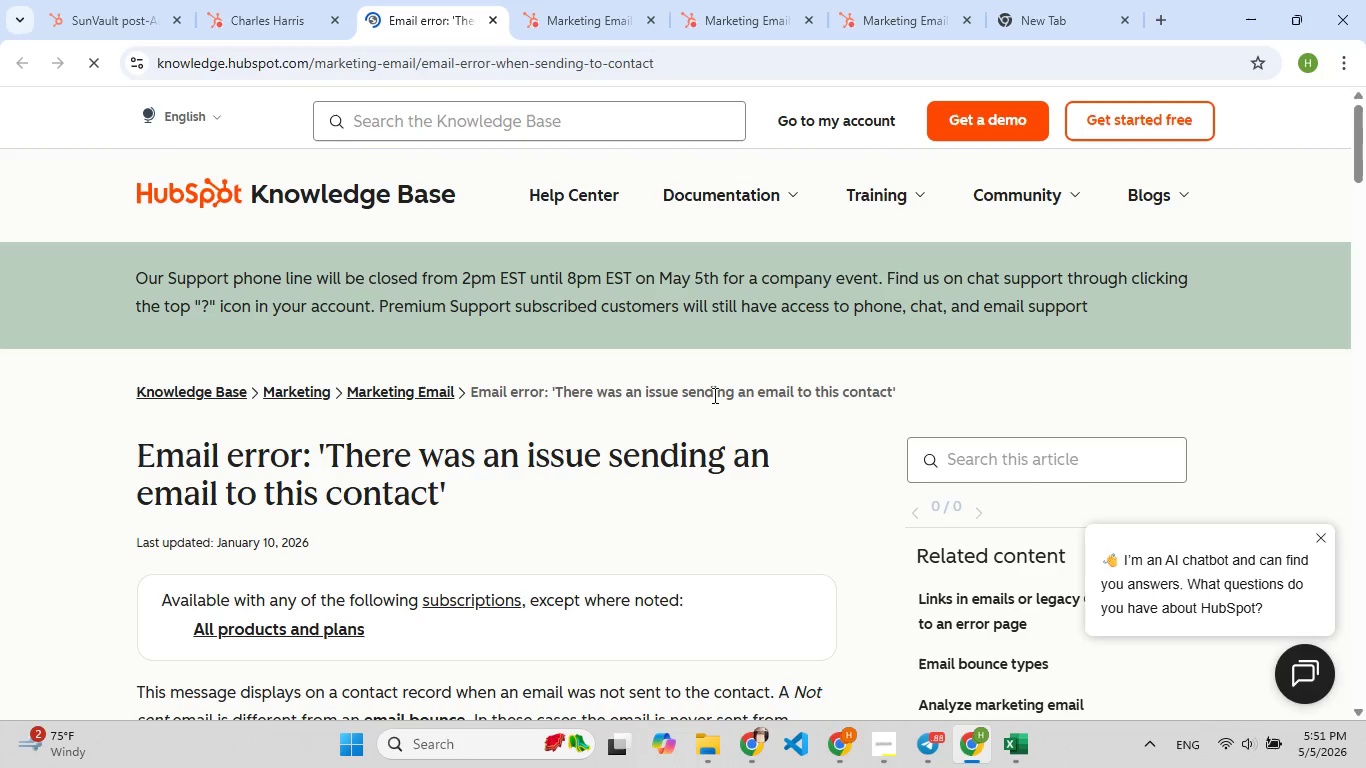 
left_click([490, 20])
 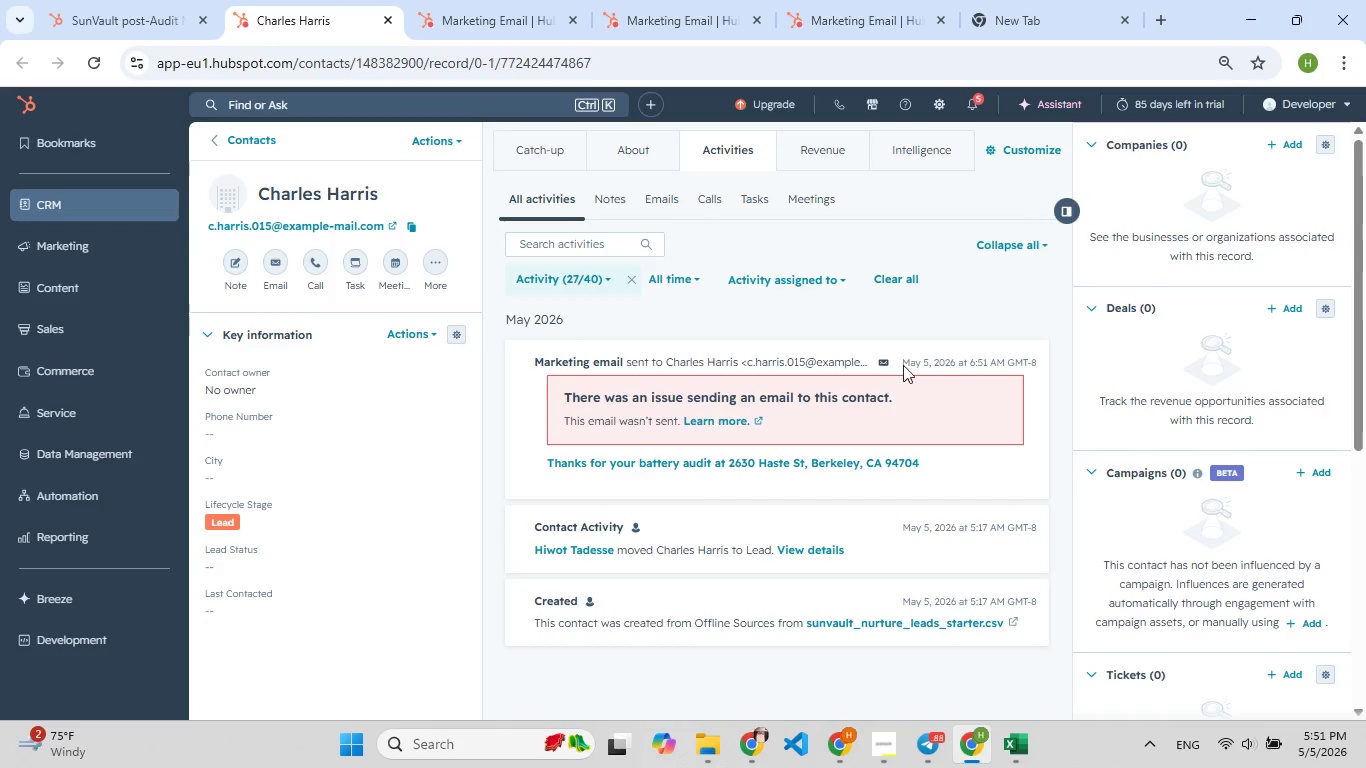 
left_click([883, 358])
 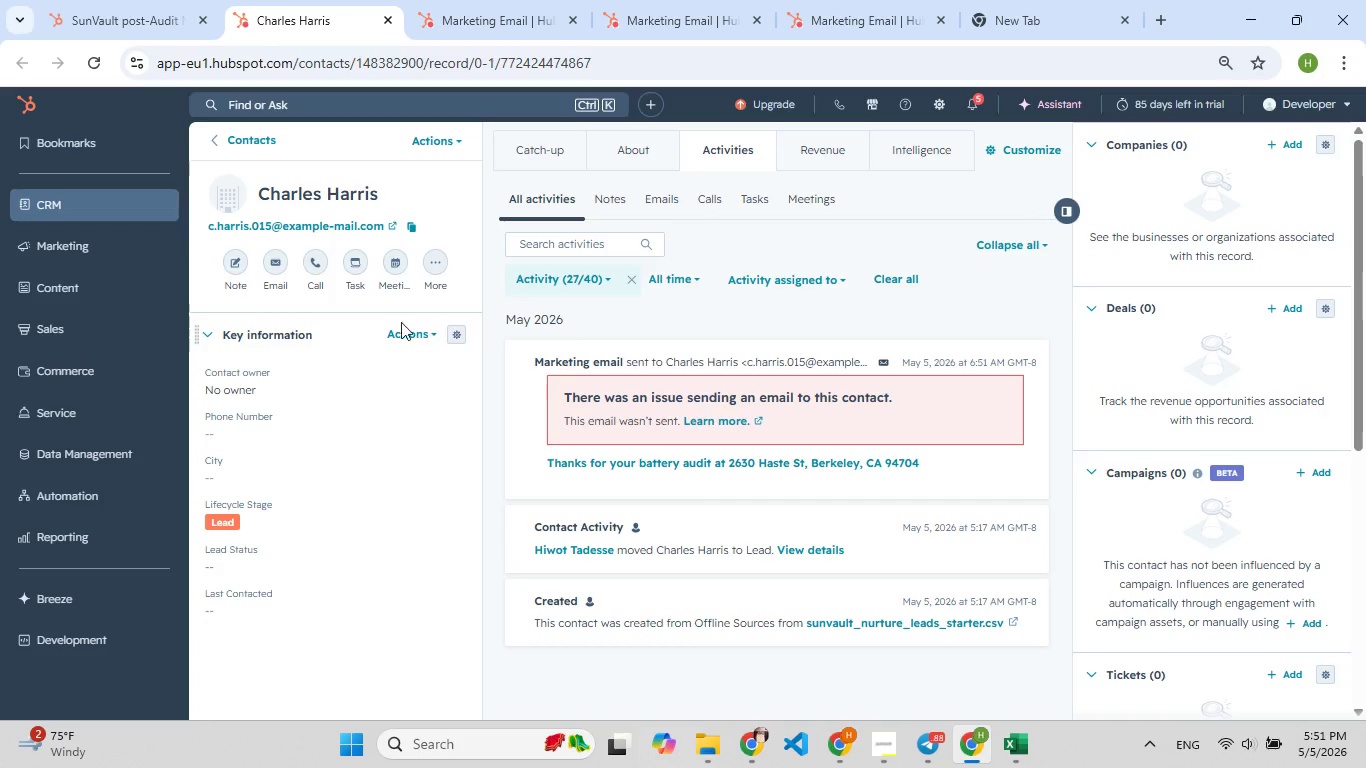 
left_click([298, 332])
 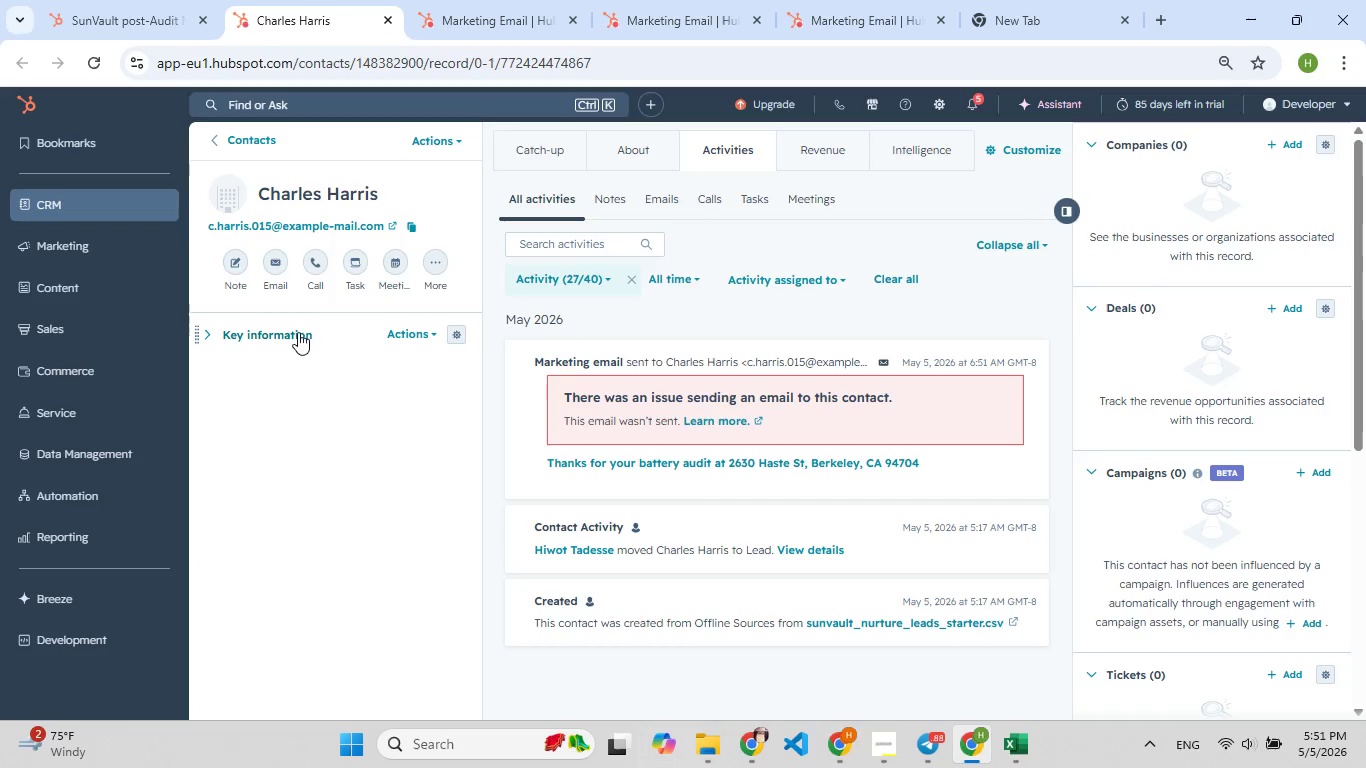 
left_click([298, 332])
 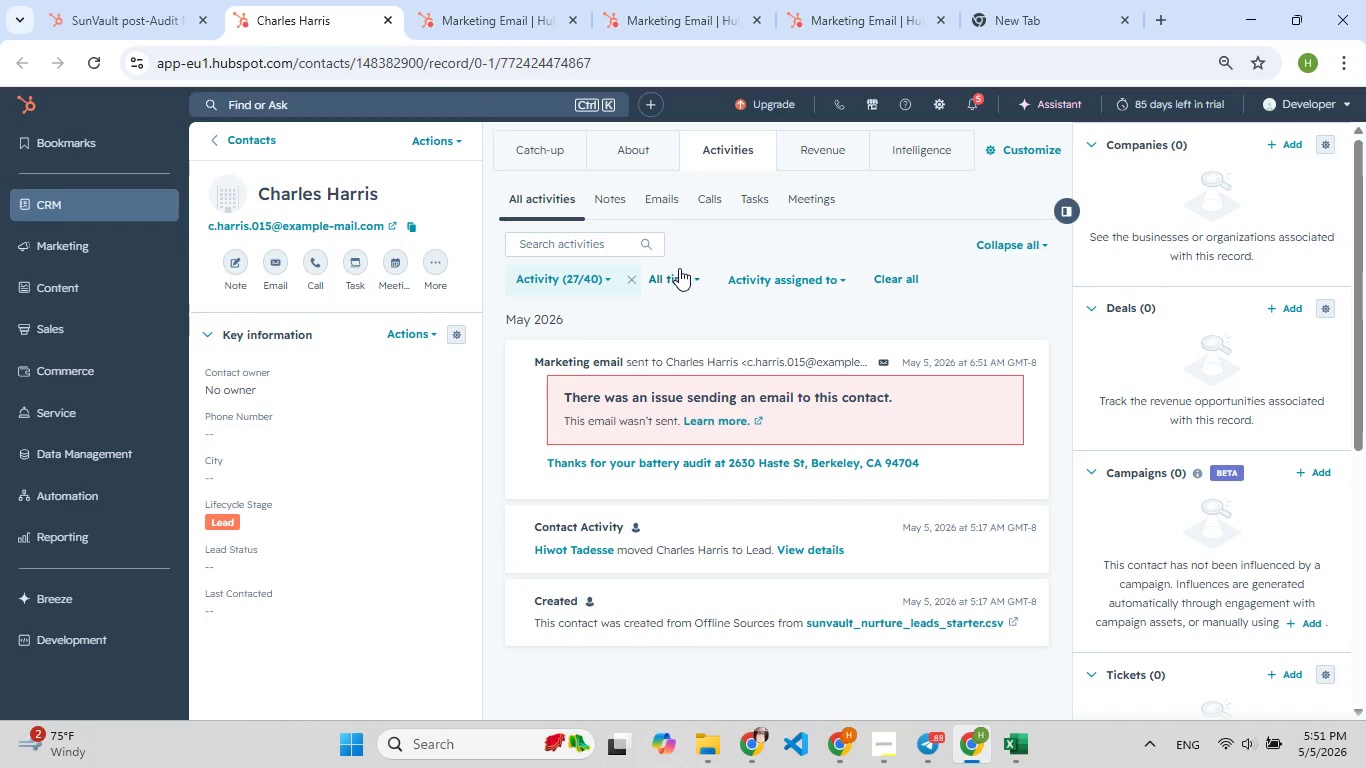 
left_click([677, 270])
 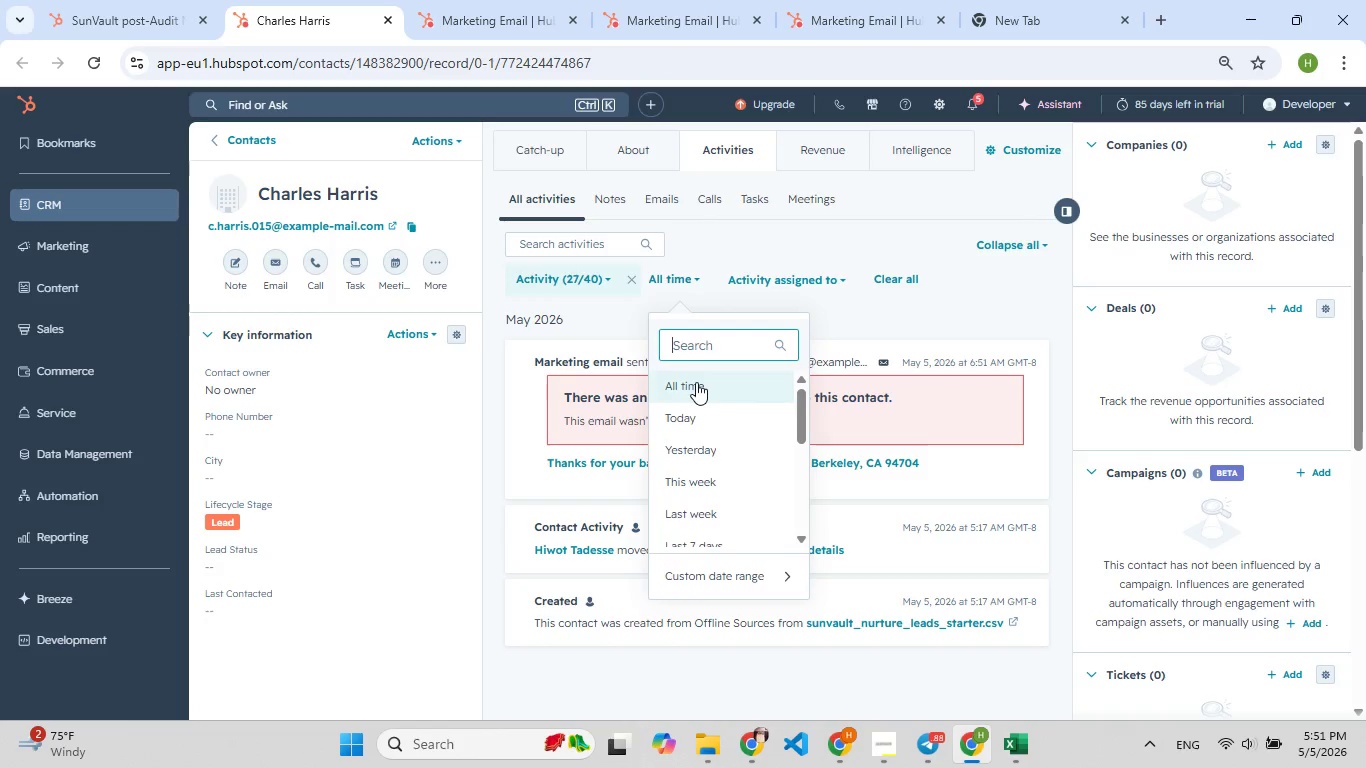 
left_click([696, 382])
 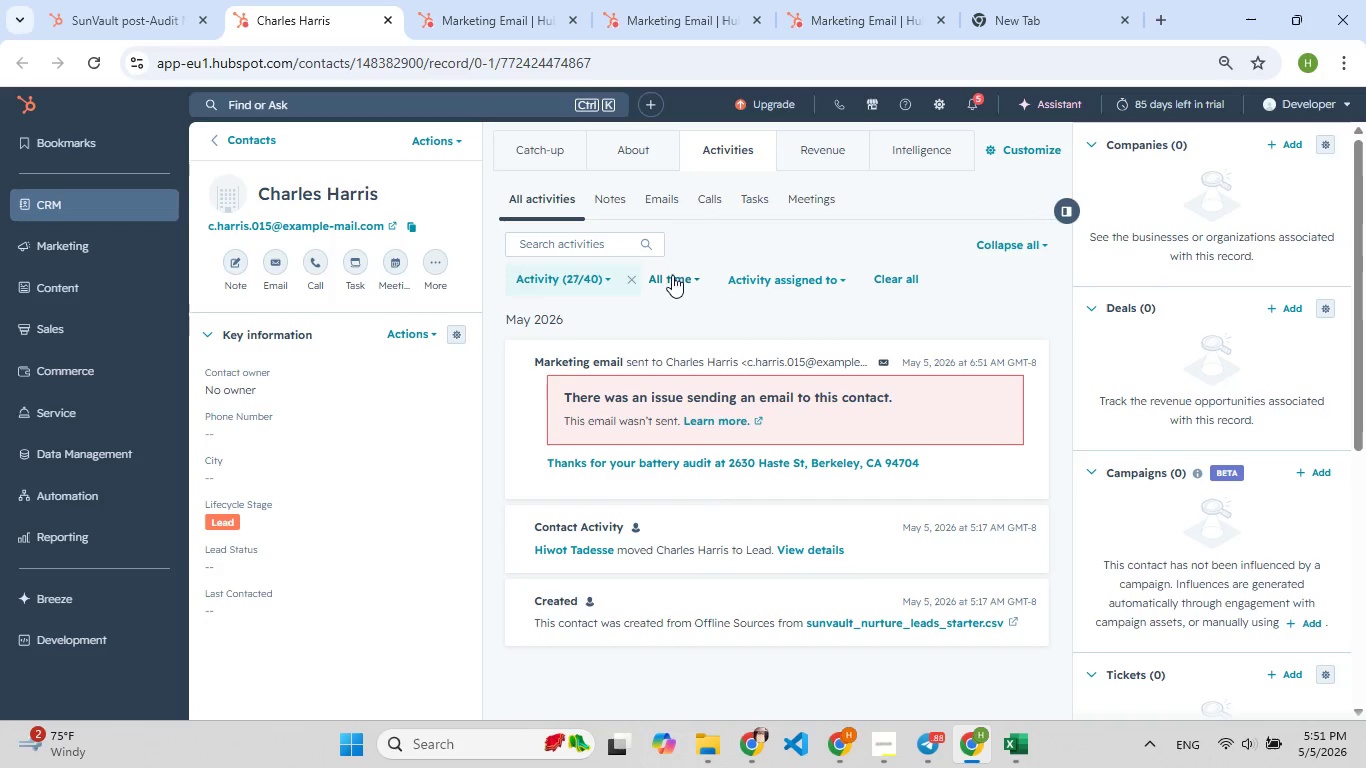 
left_click([668, 281])
 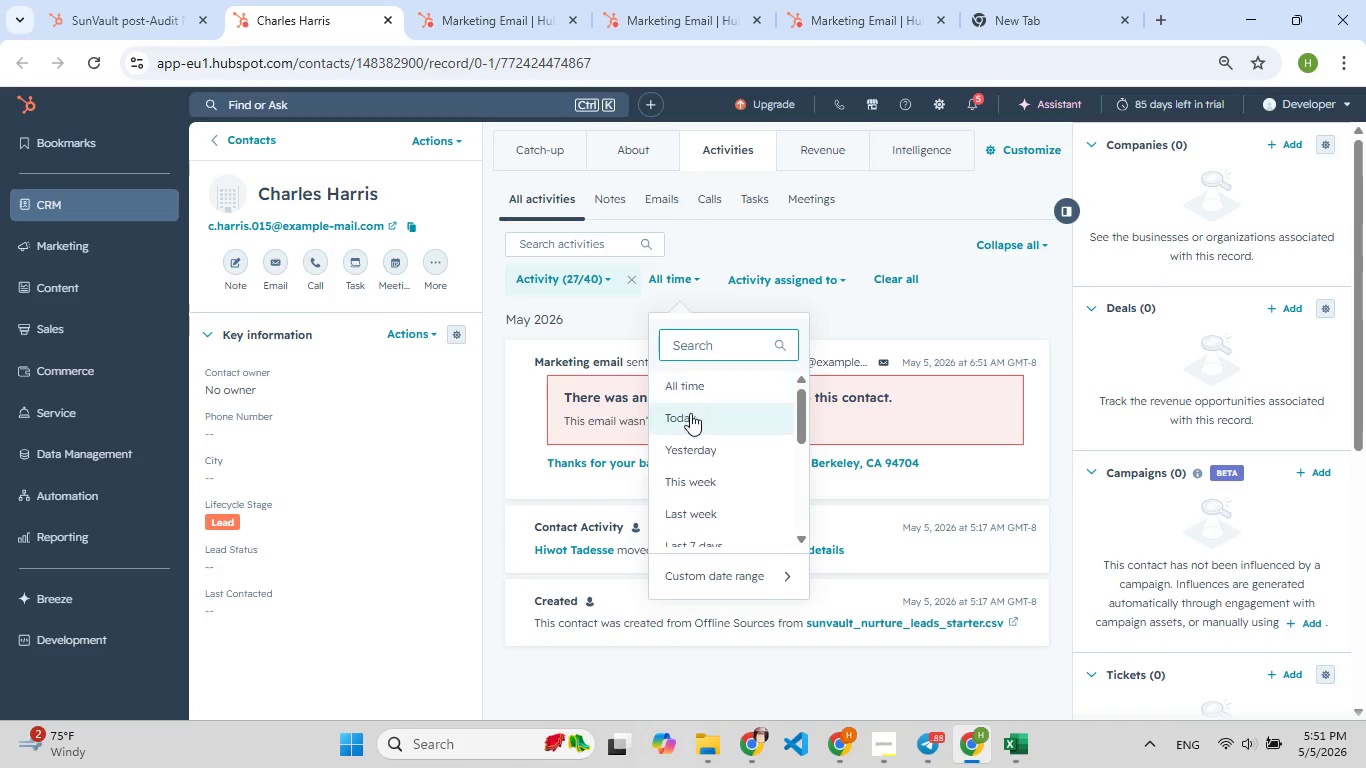 
left_click([690, 415])
 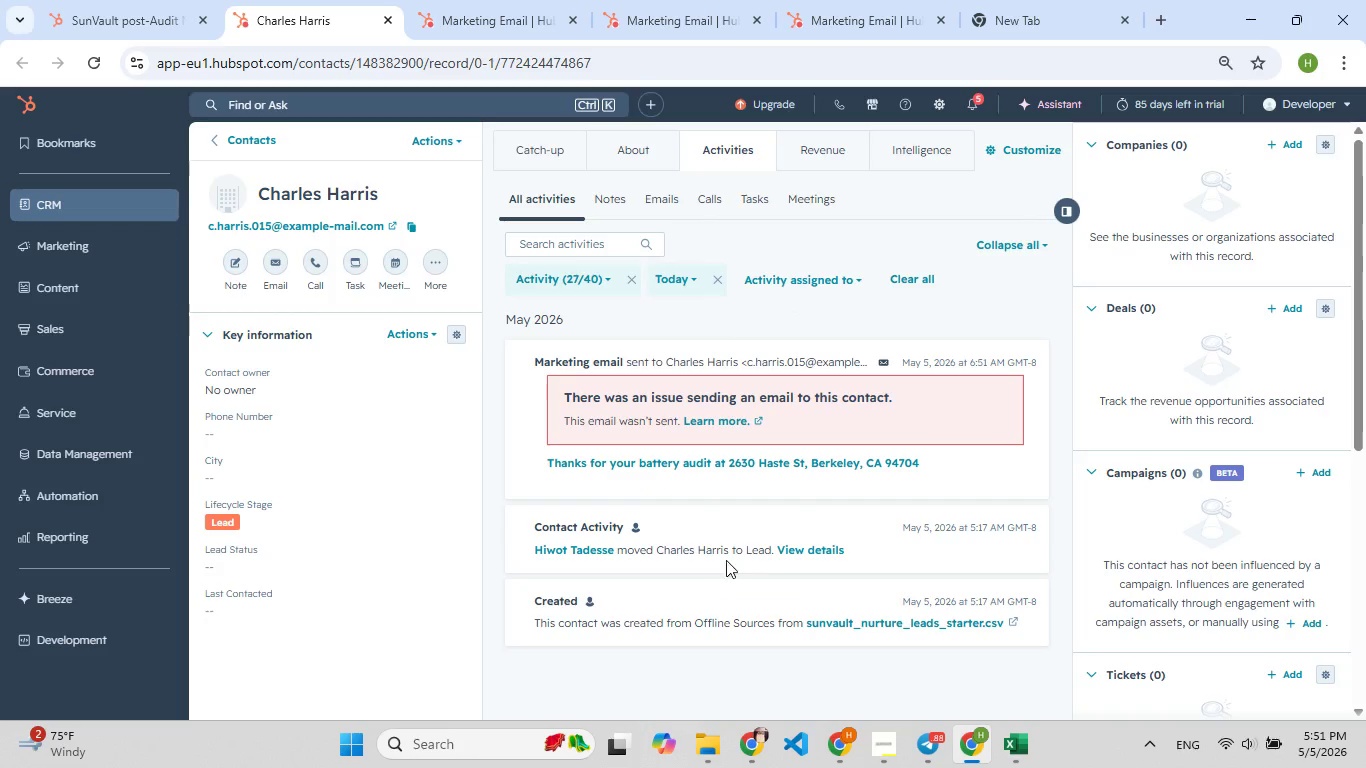 
left_click([809, 550])
 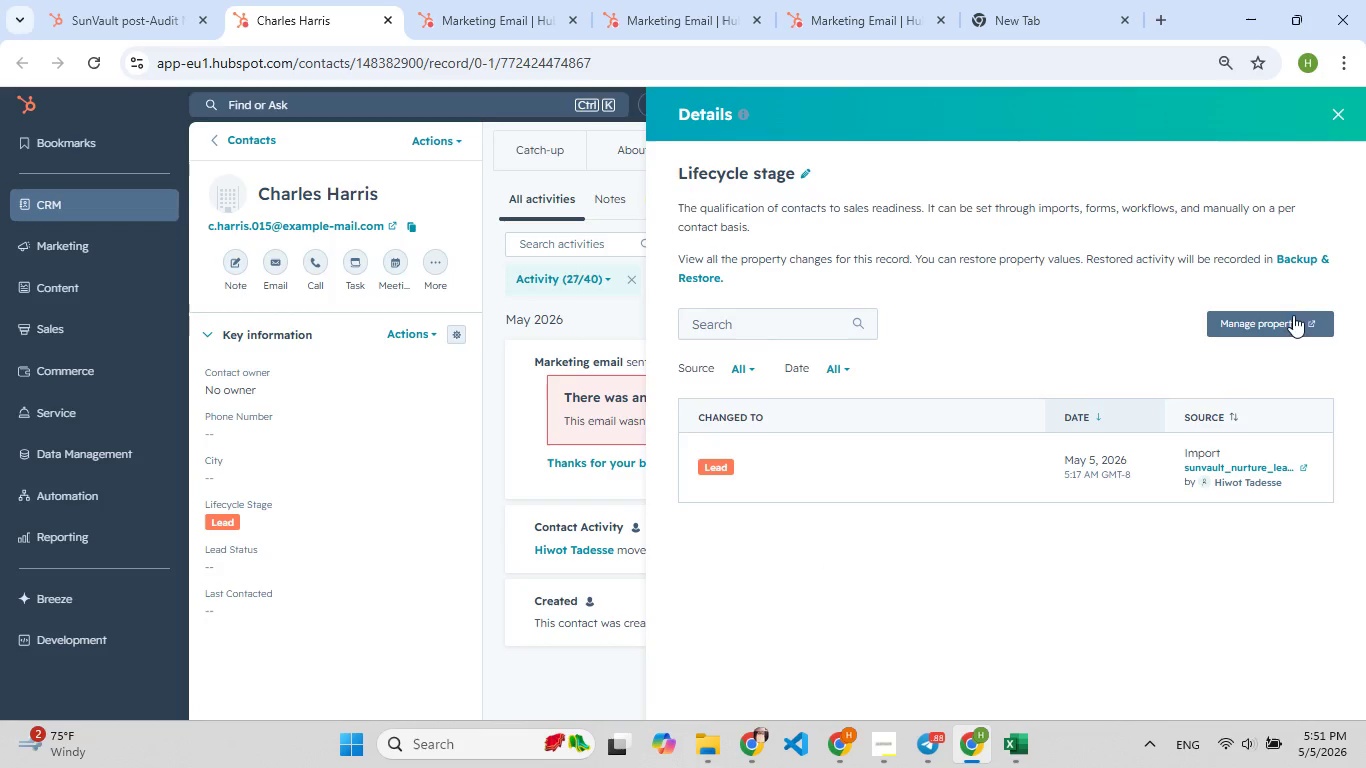 
wait(6.81)
 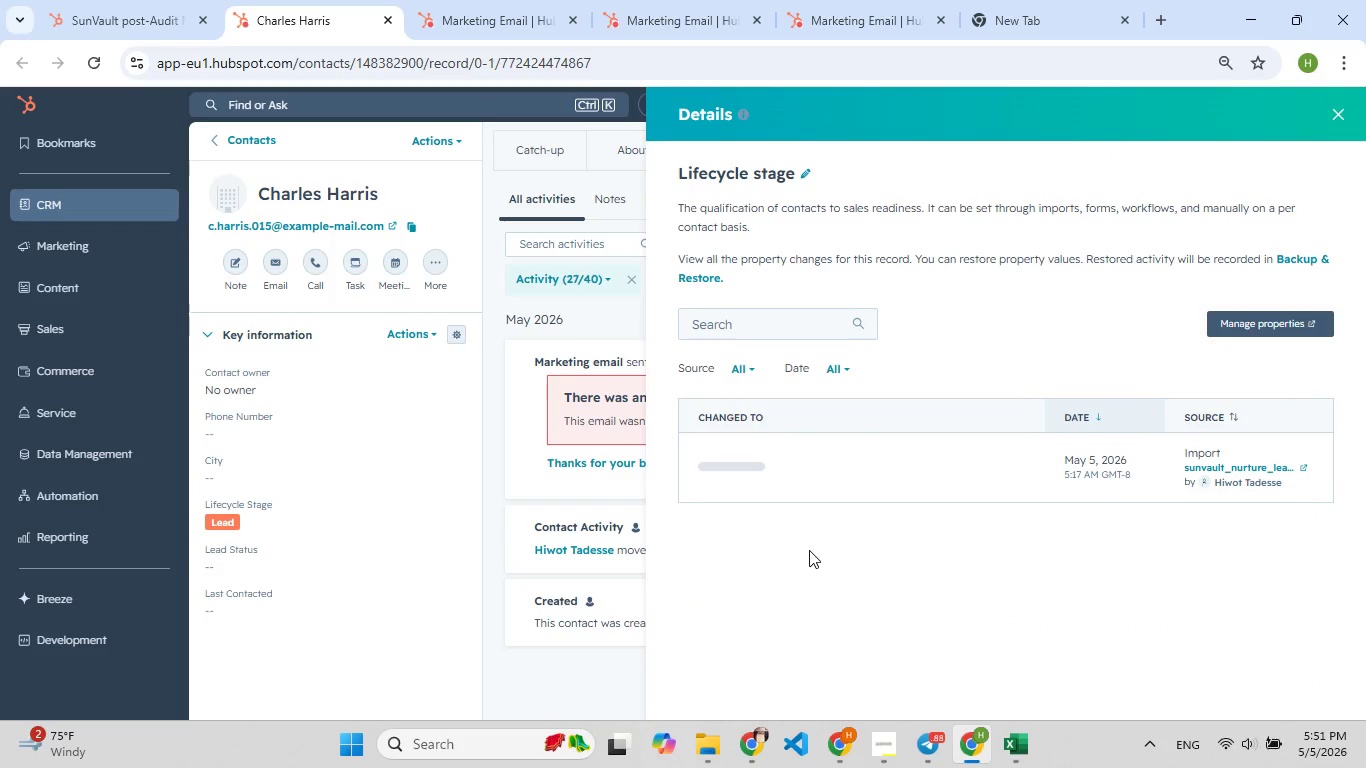 
left_click([1338, 108])
 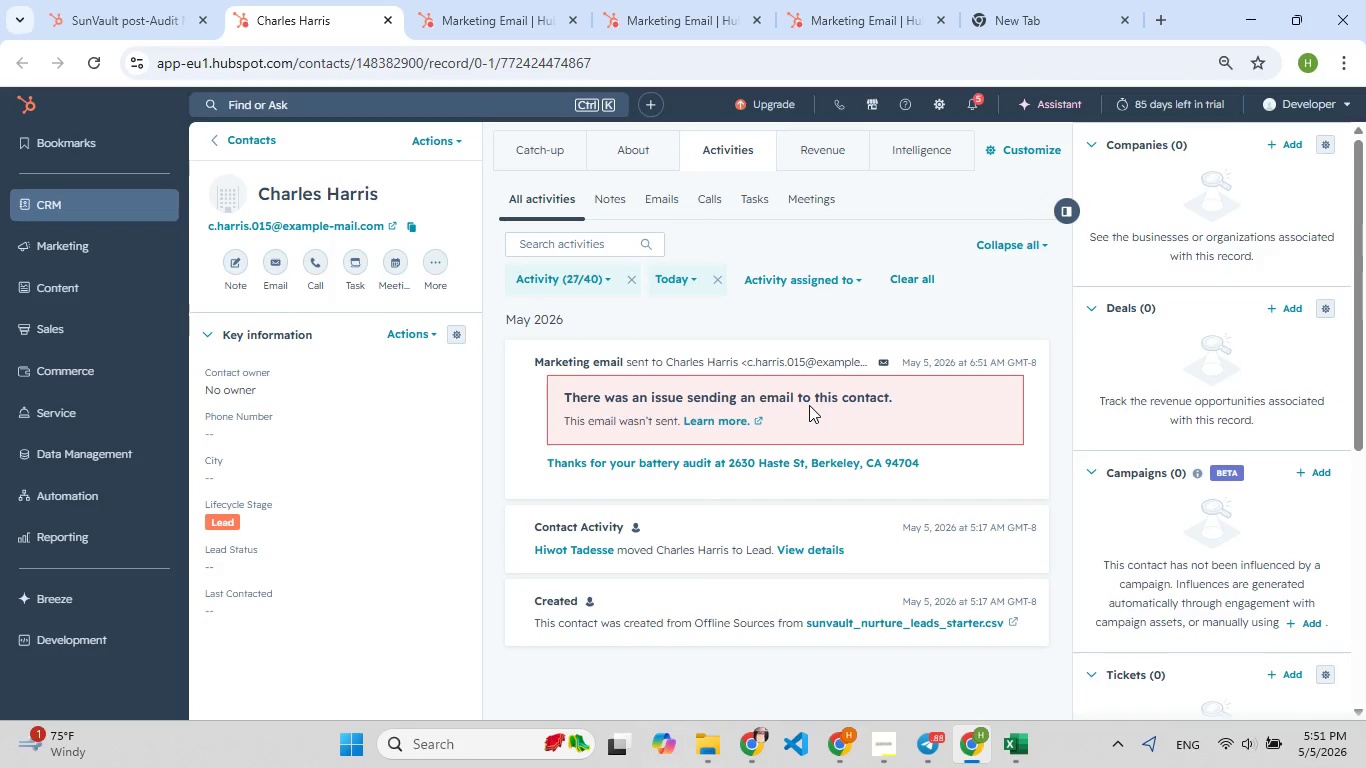 
wait(6.2)
 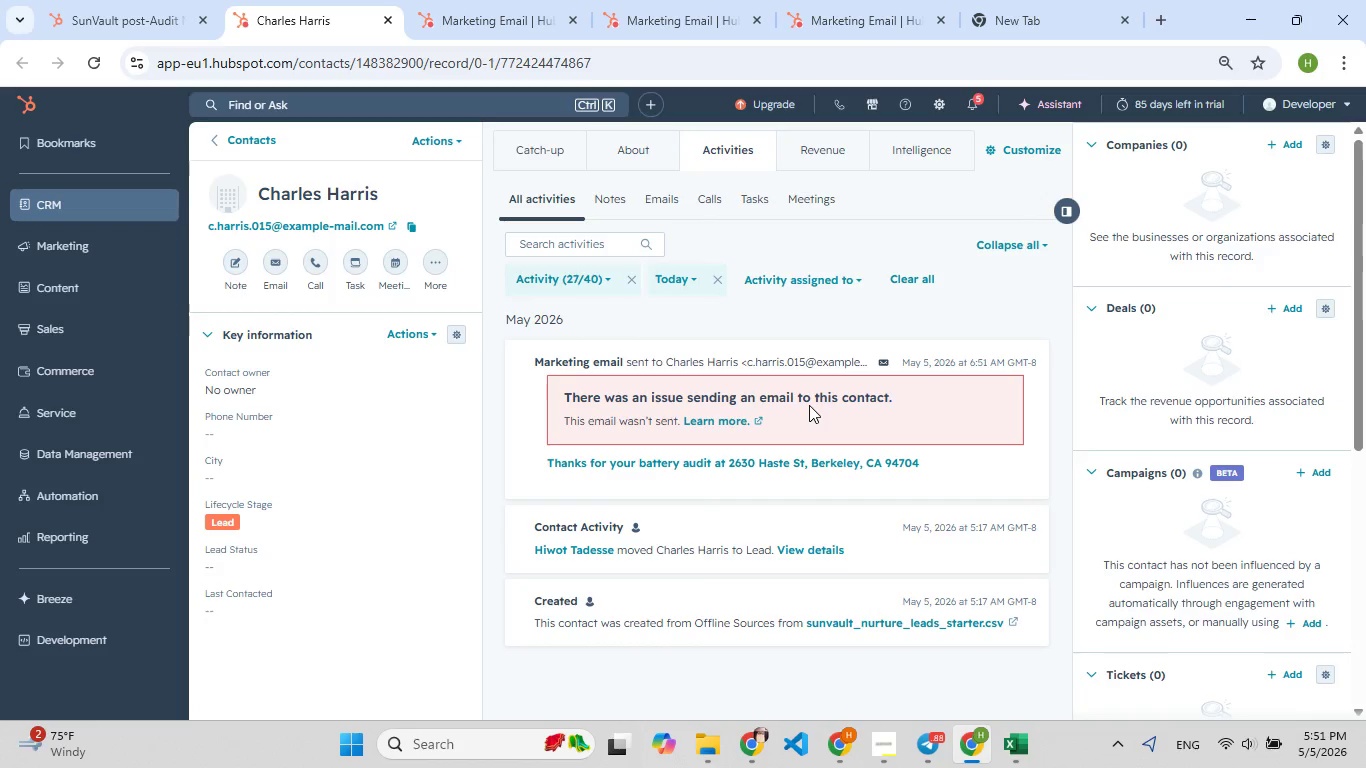 
left_click([89, 6])
 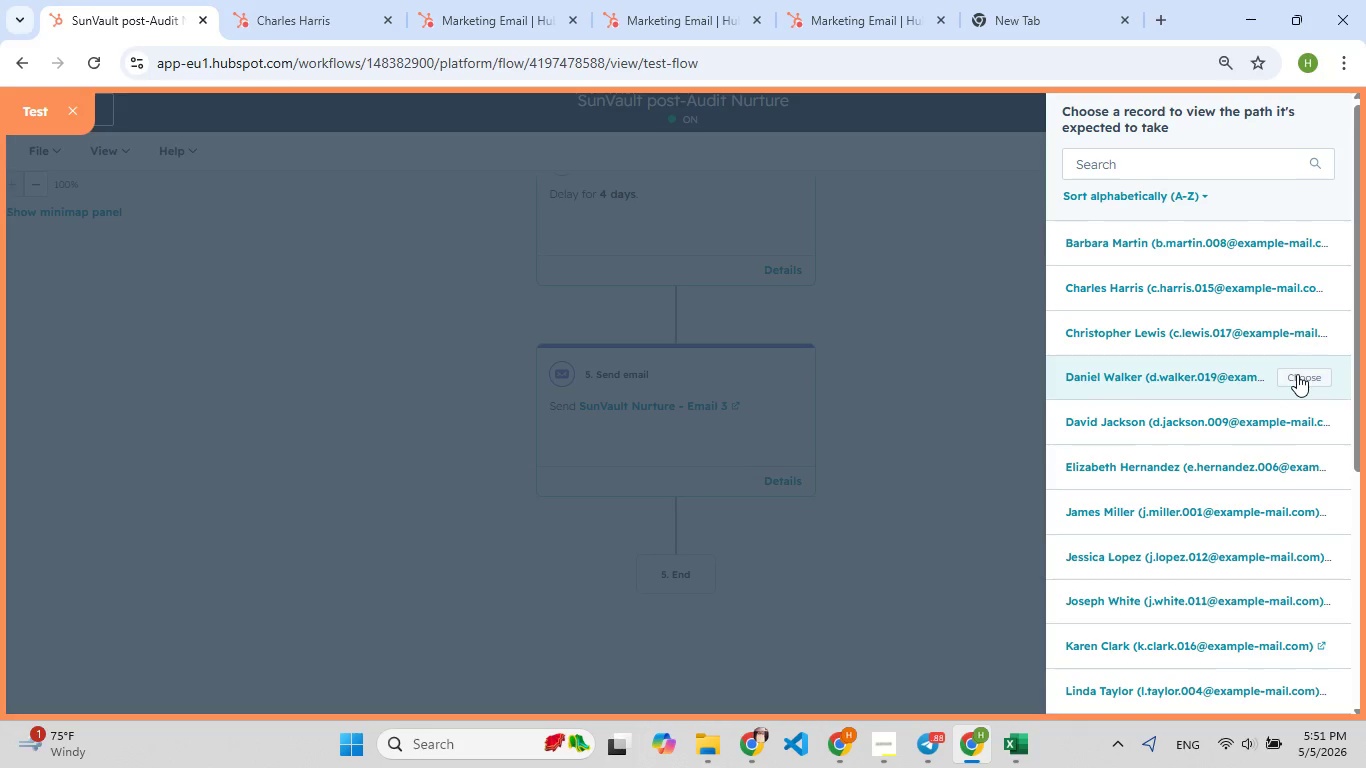 
left_click([1297, 374])
 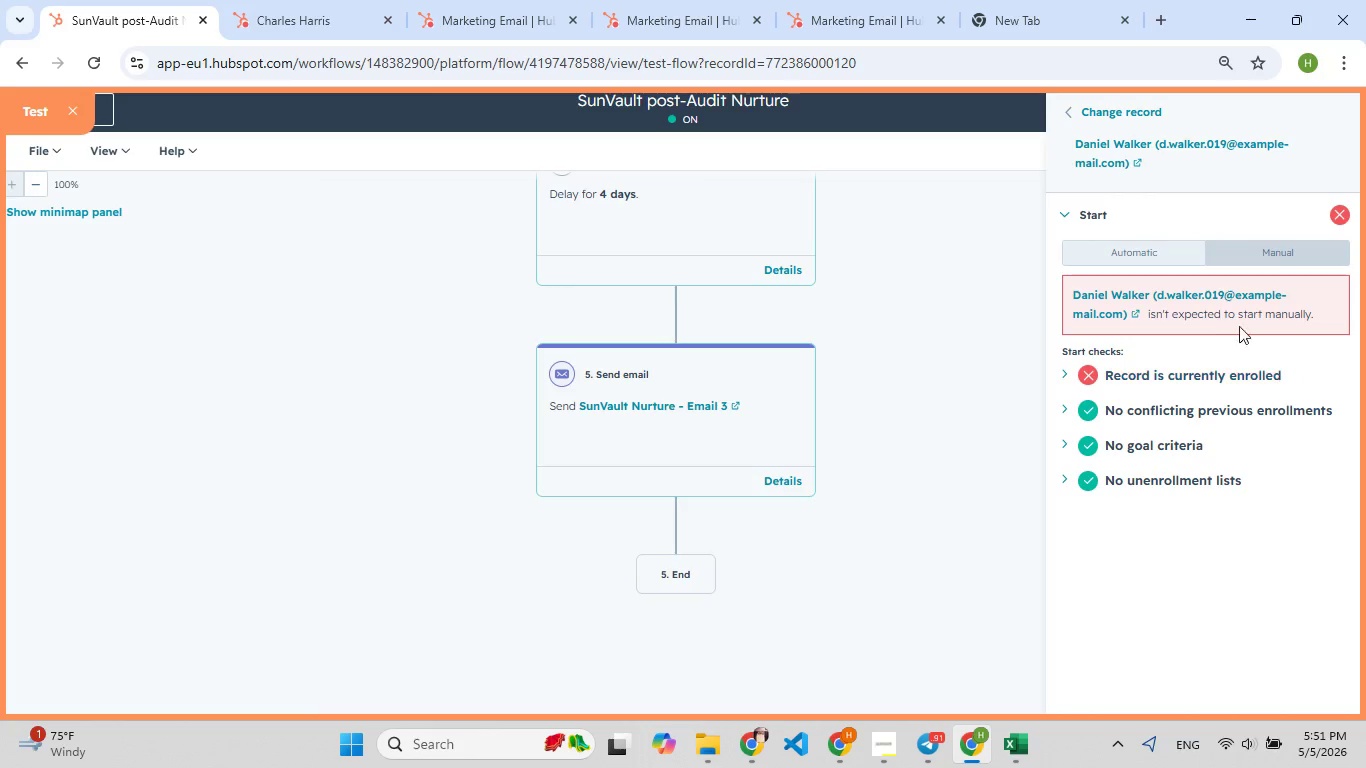 
left_click([1212, 293])
 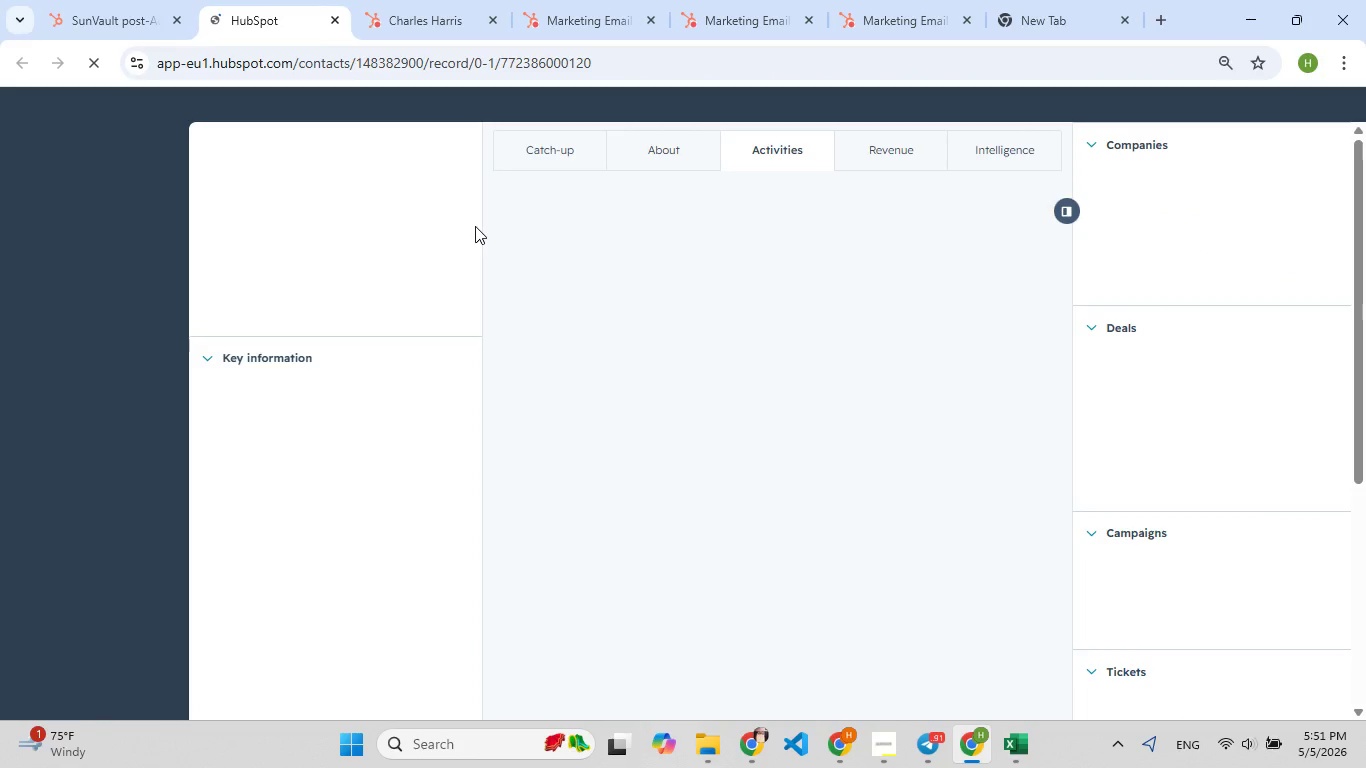 
left_click([72, 1])
 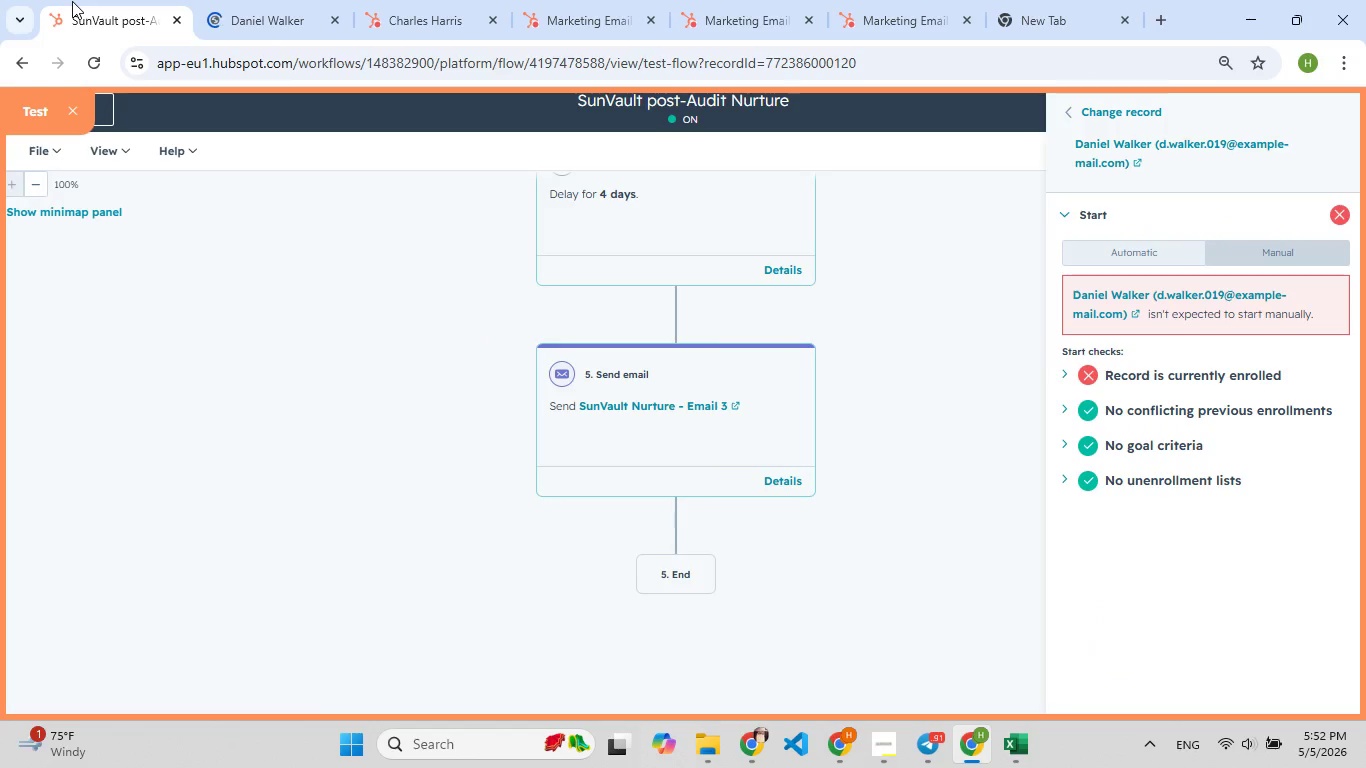 
wait(5.17)
 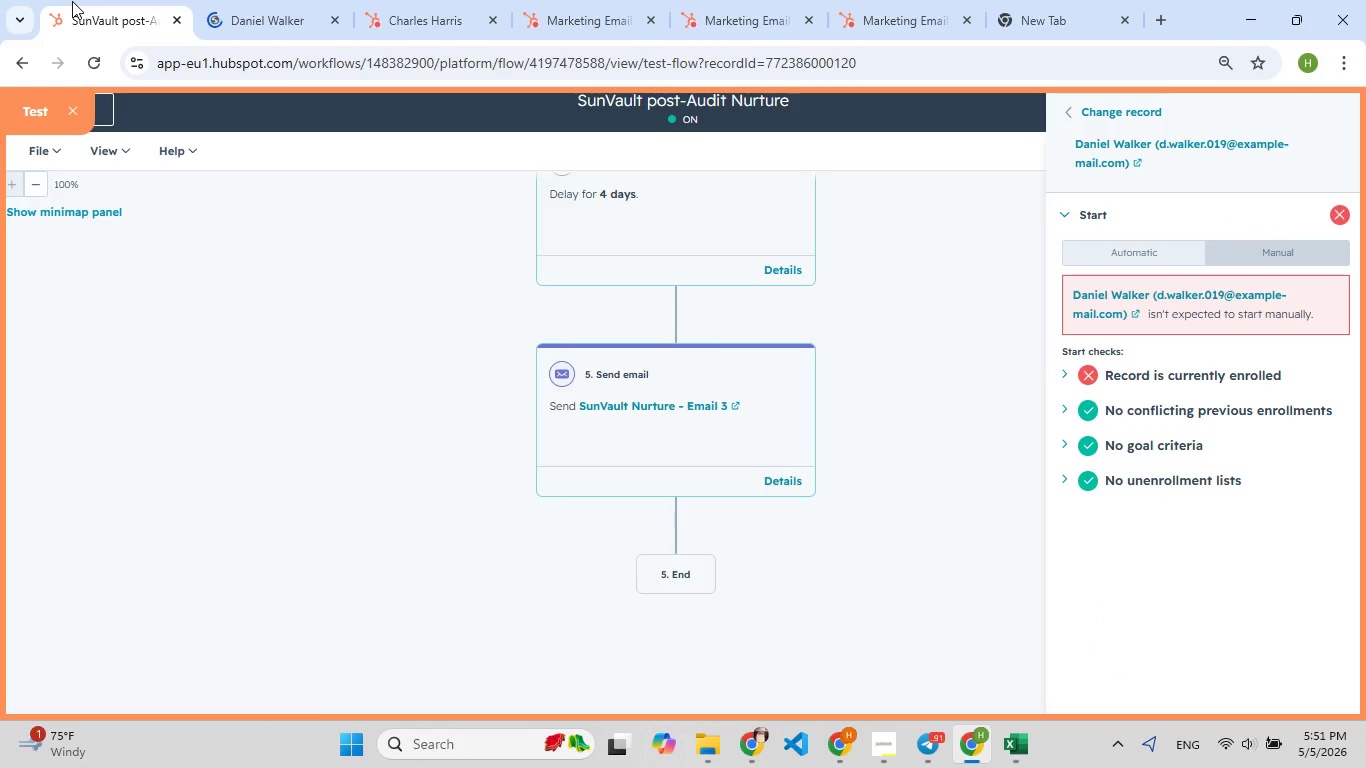 
left_click([269, 20])
 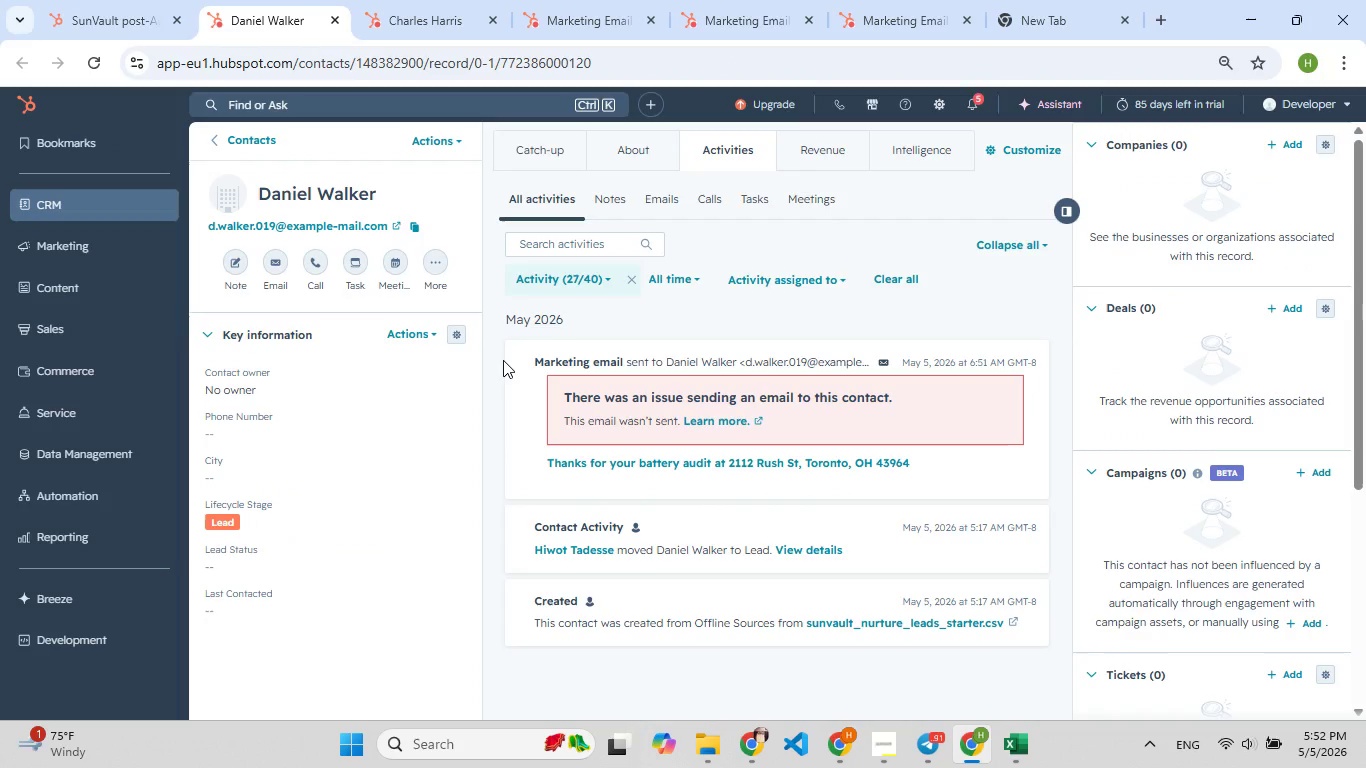 
wait(8.62)
 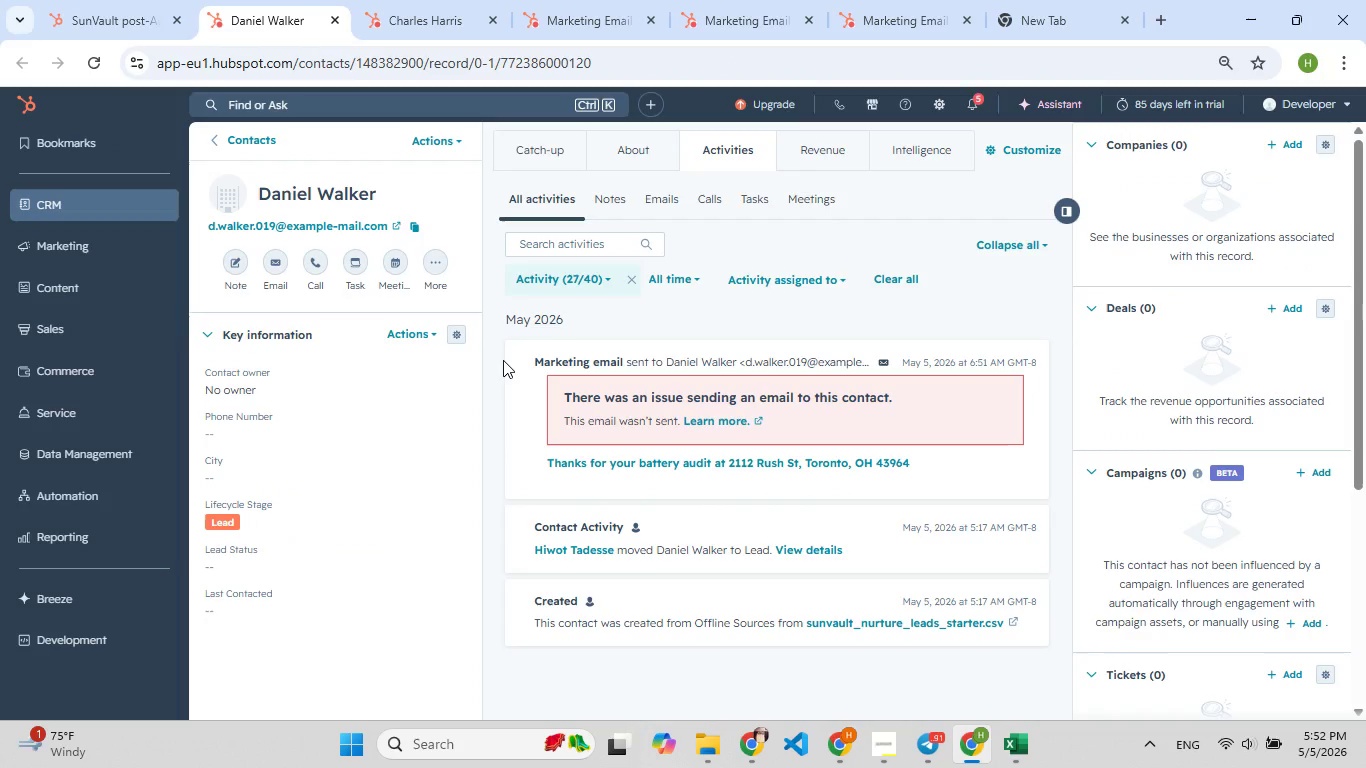 
left_click([905, 276])
 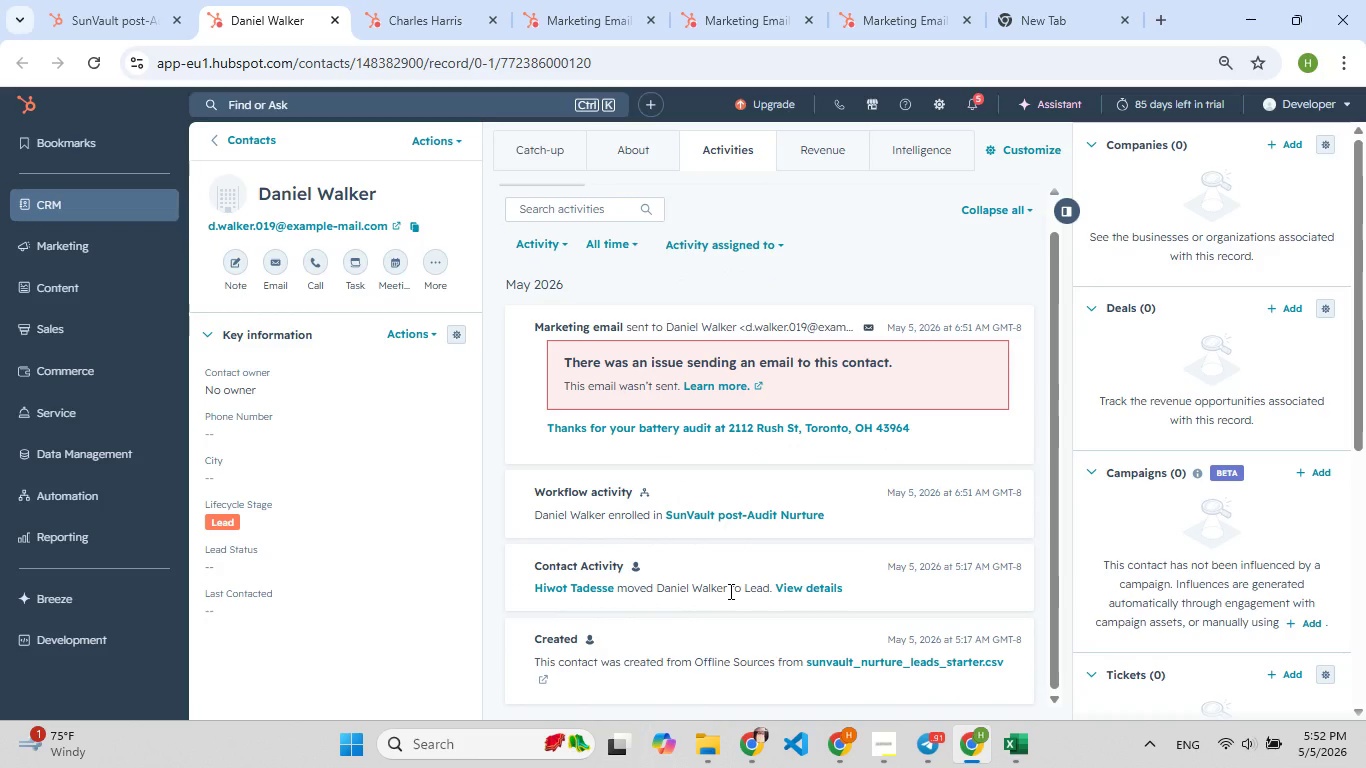 
left_click([744, 524])
 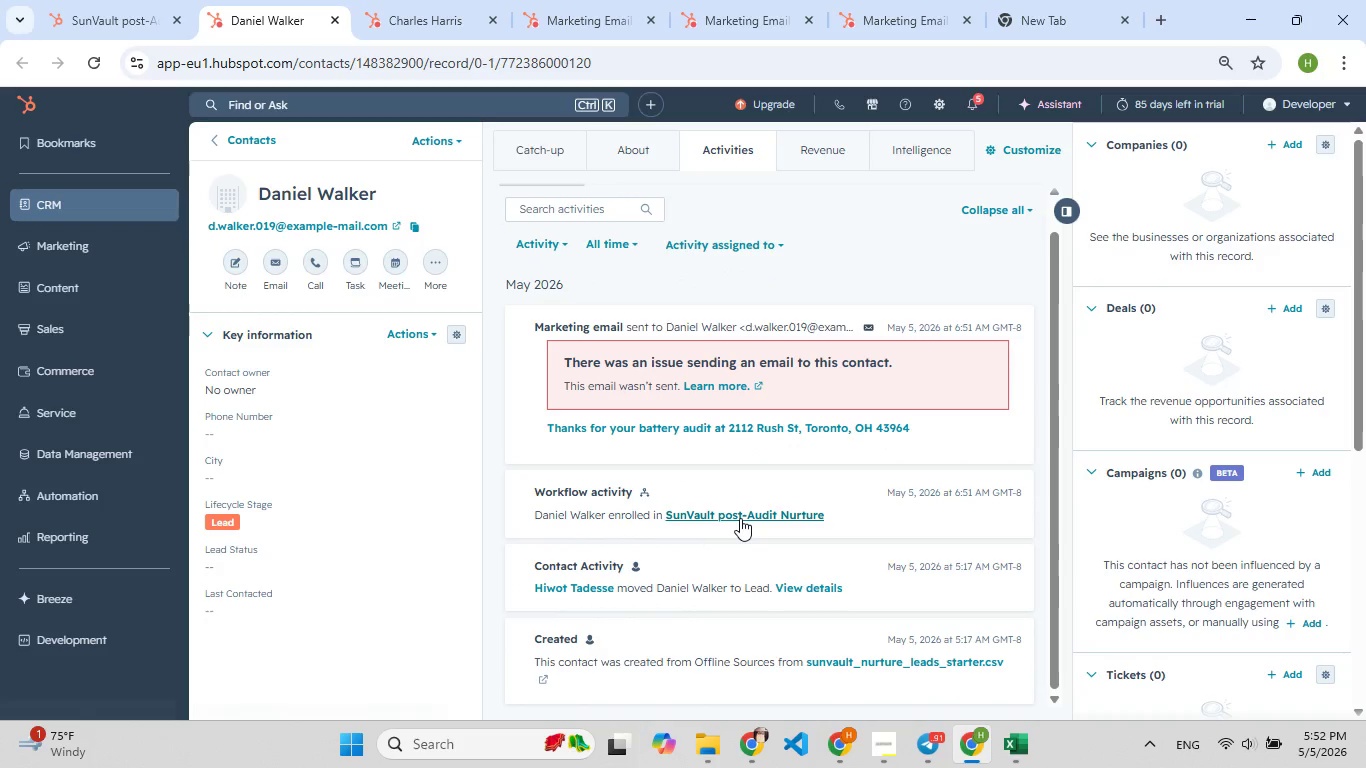 
left_click([740, 518])
 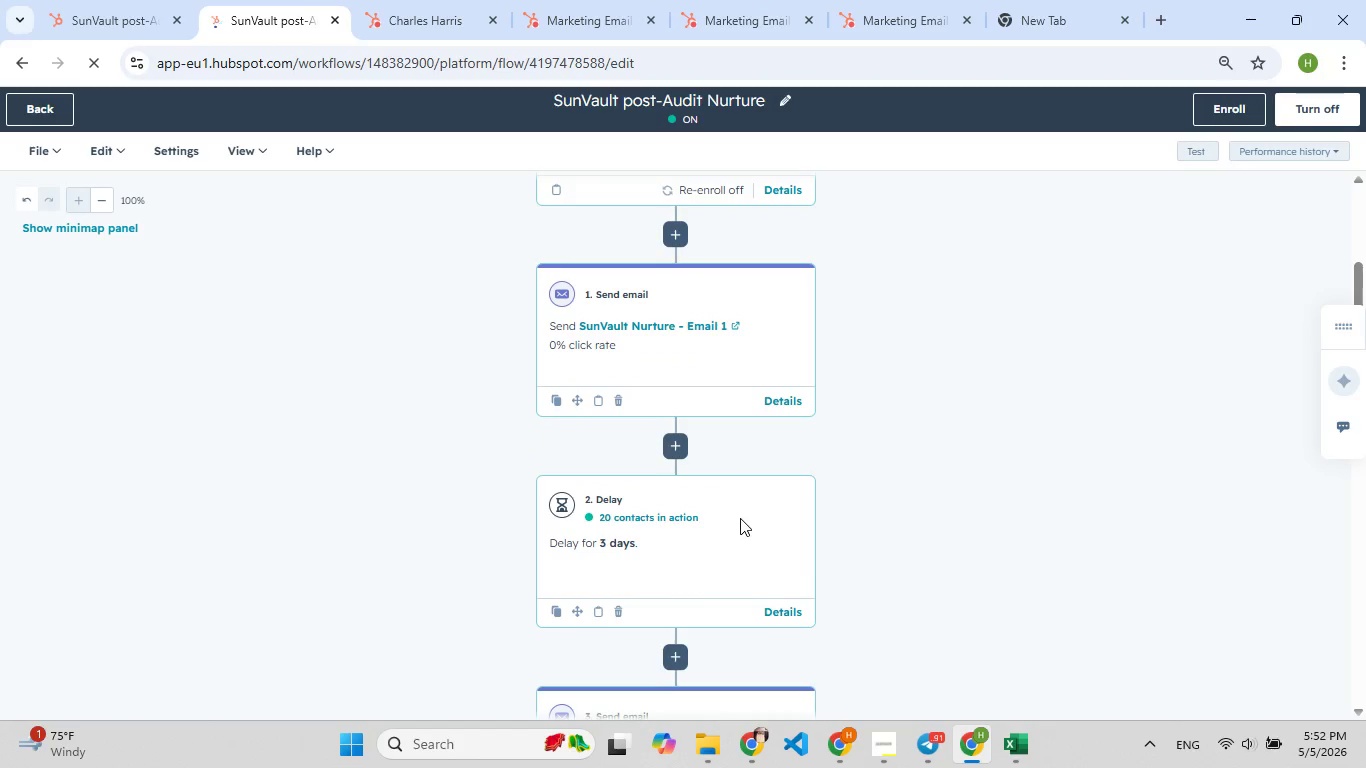 
wait(13.05)
 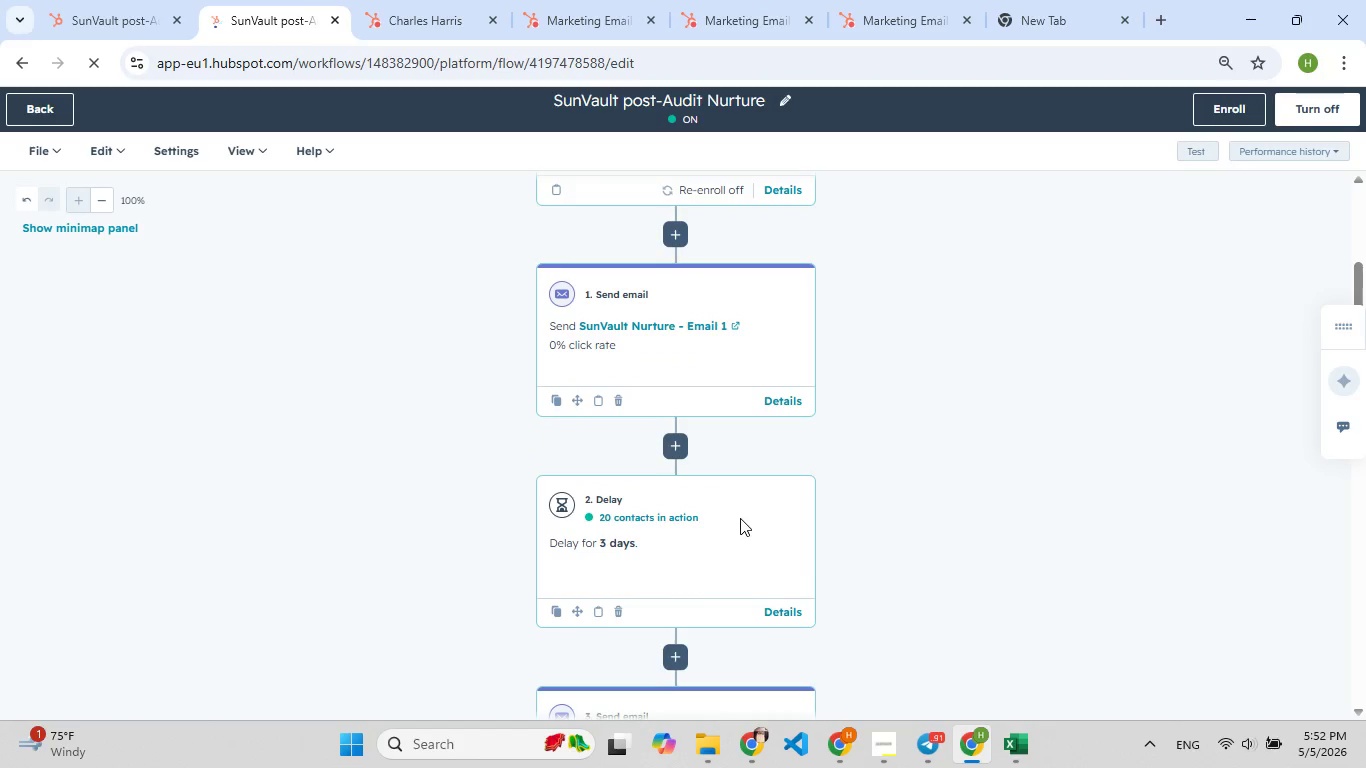 
left_click([1204, 147])
 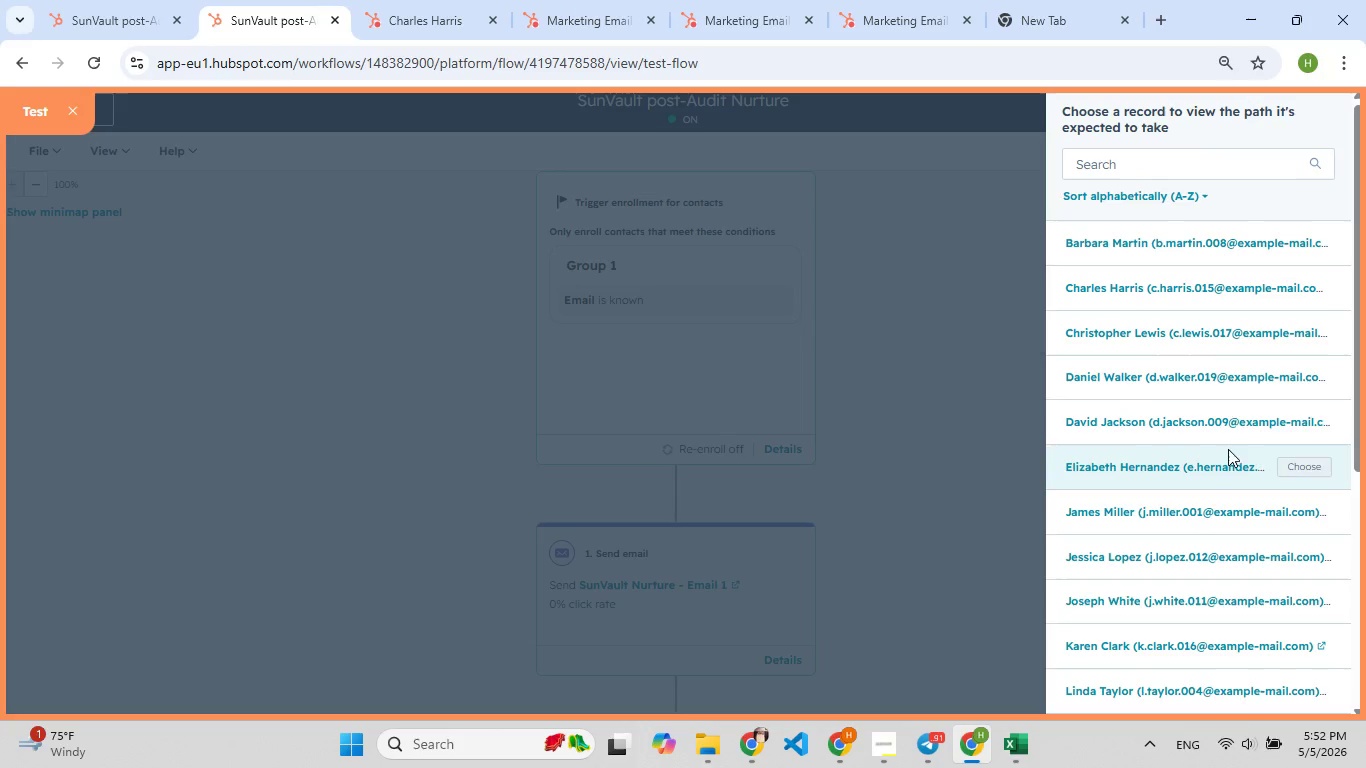 
left_click([1289, 382])
 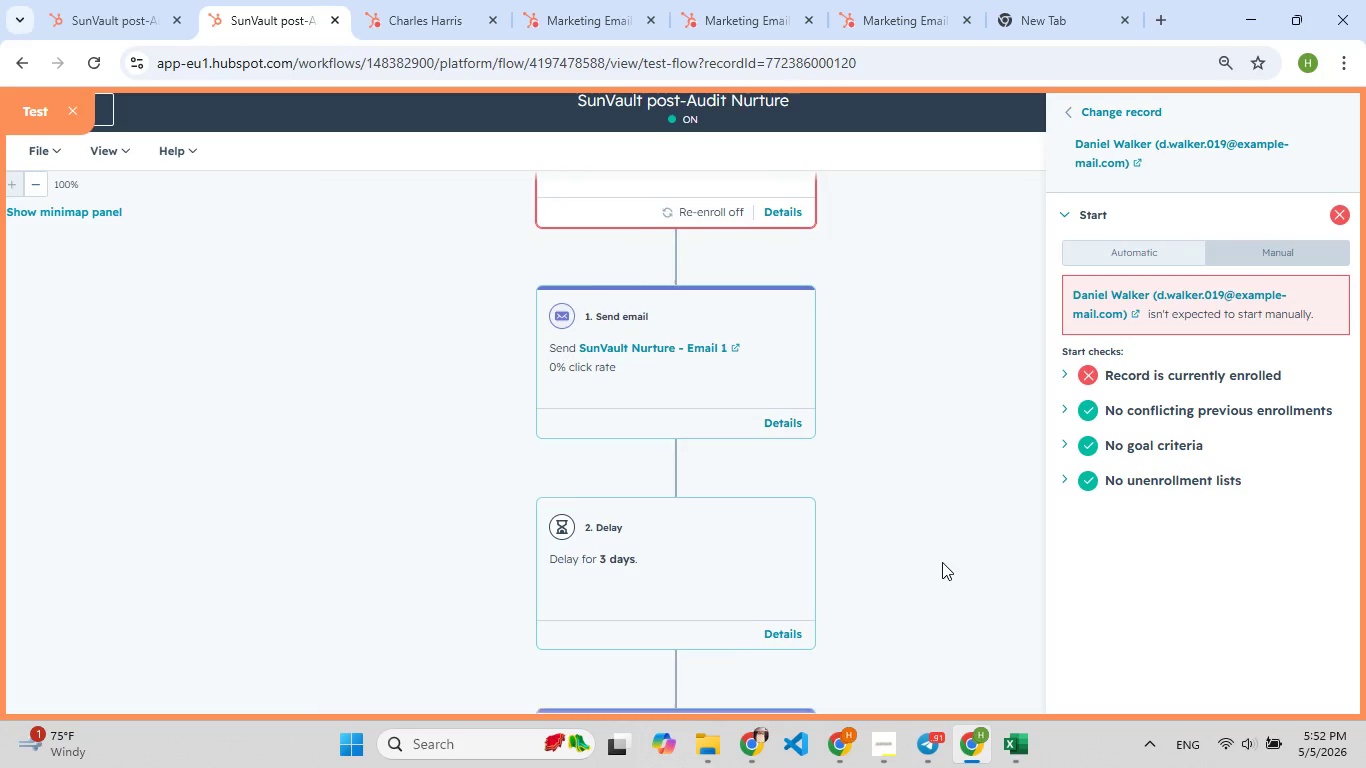 
wait(12.48)
 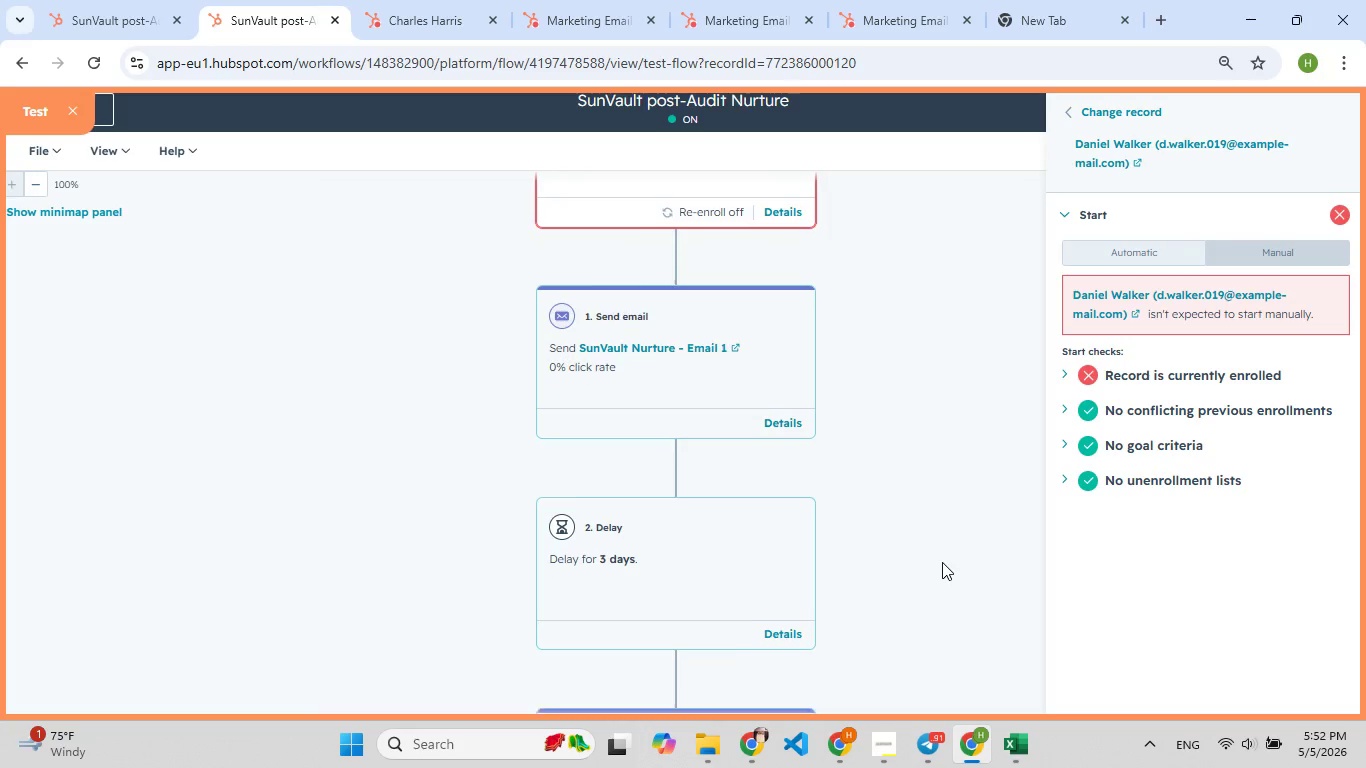 
left_click([485, 743])
 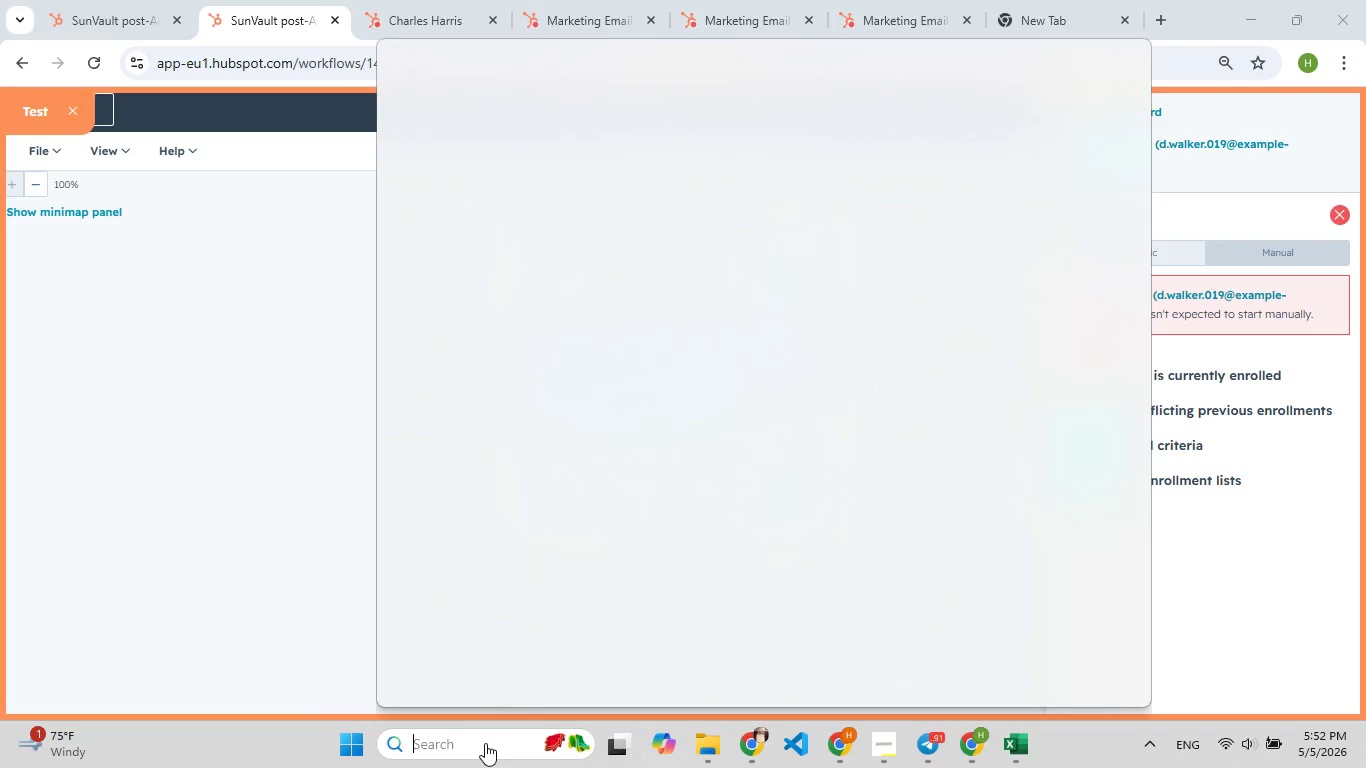 
type(s[F7]ha)
 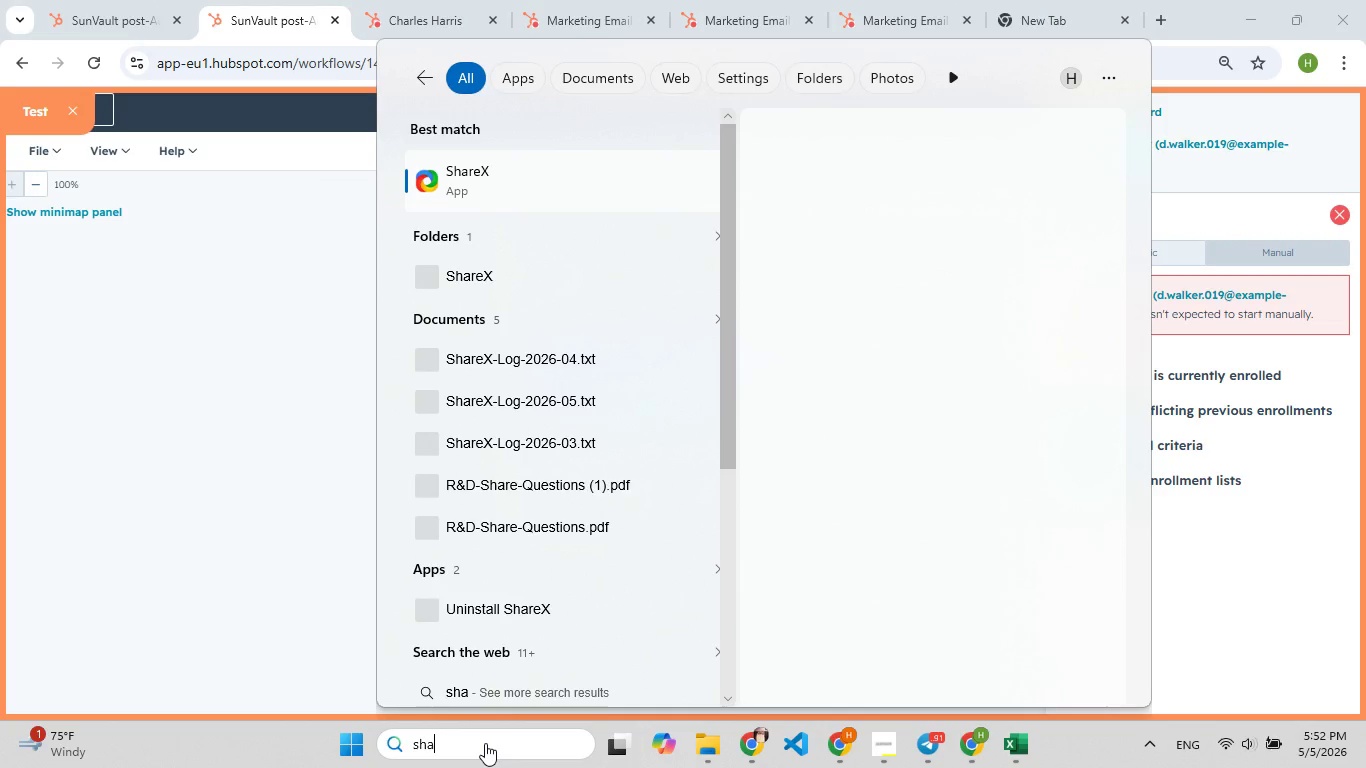 
key(ArrowRight)
 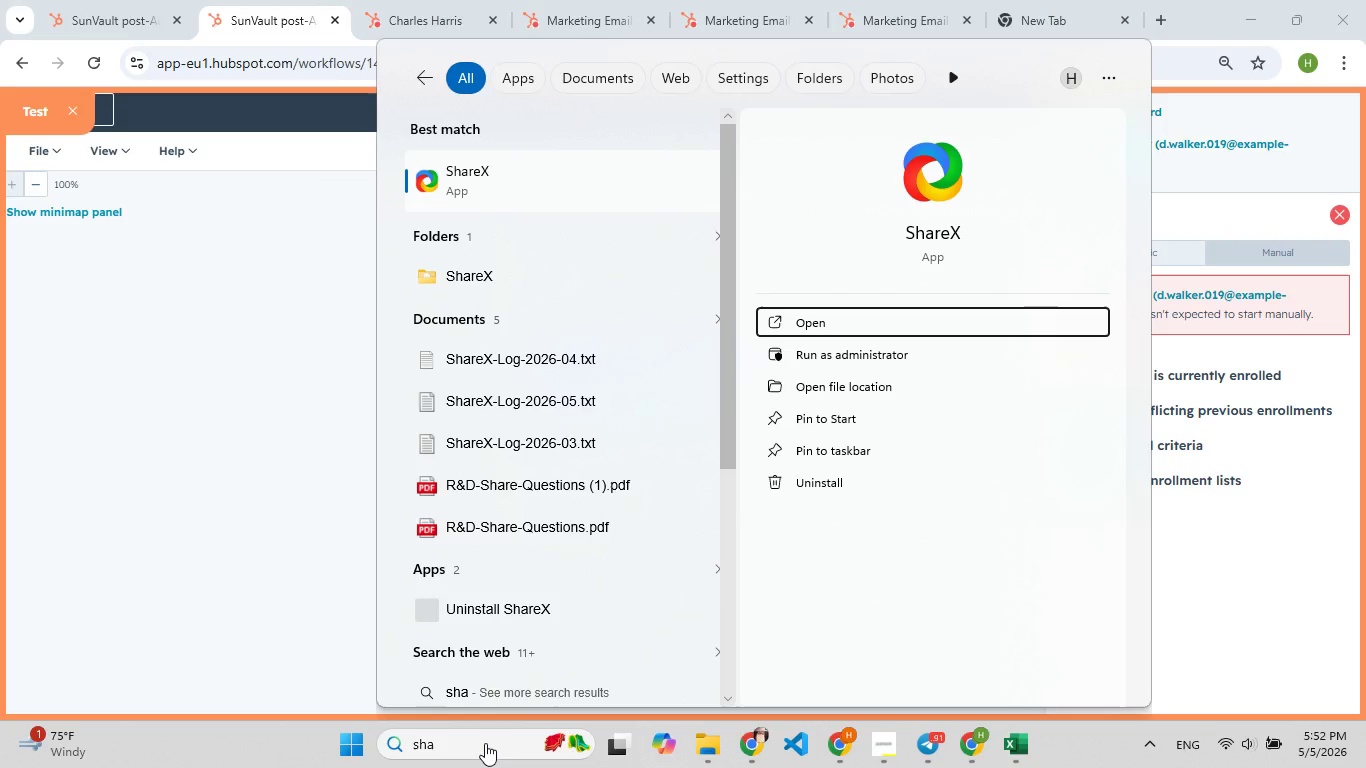 
key(Enter)
 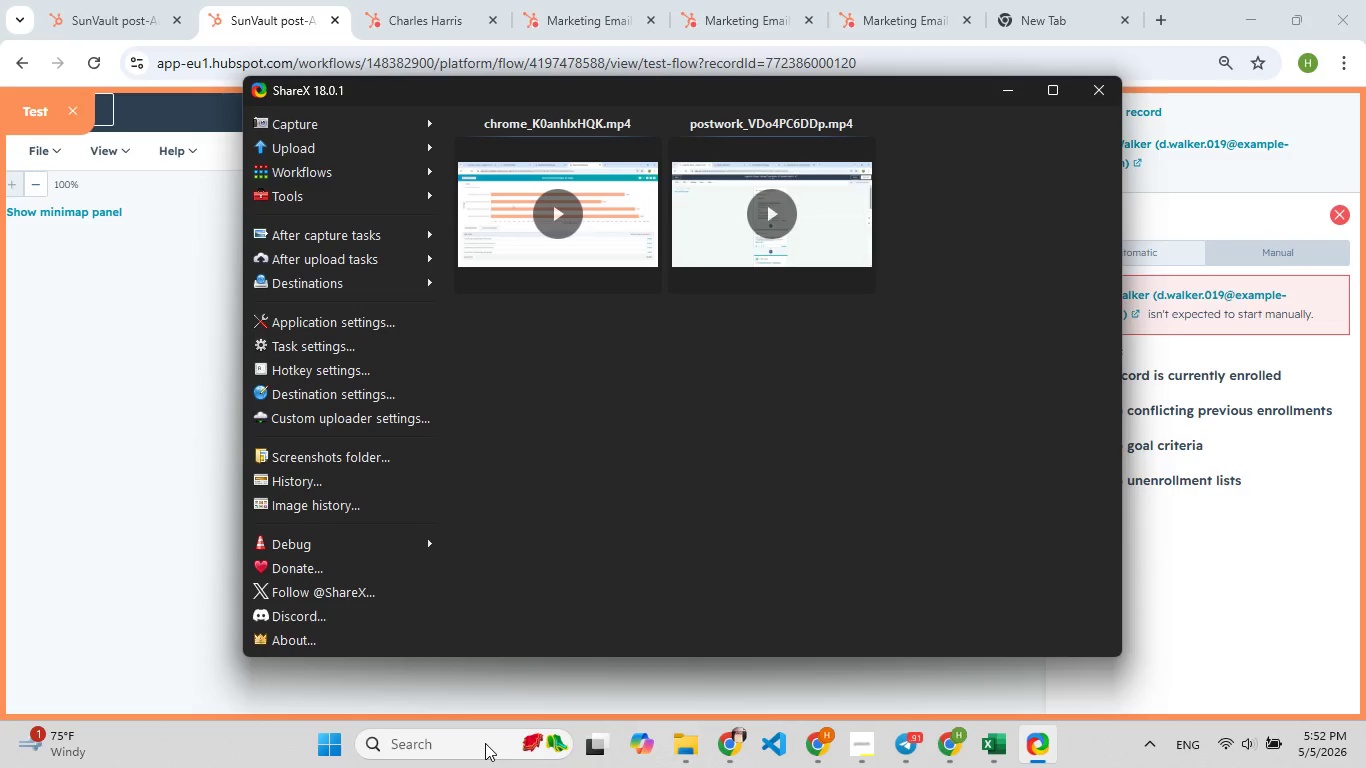 
wait(9.61)
 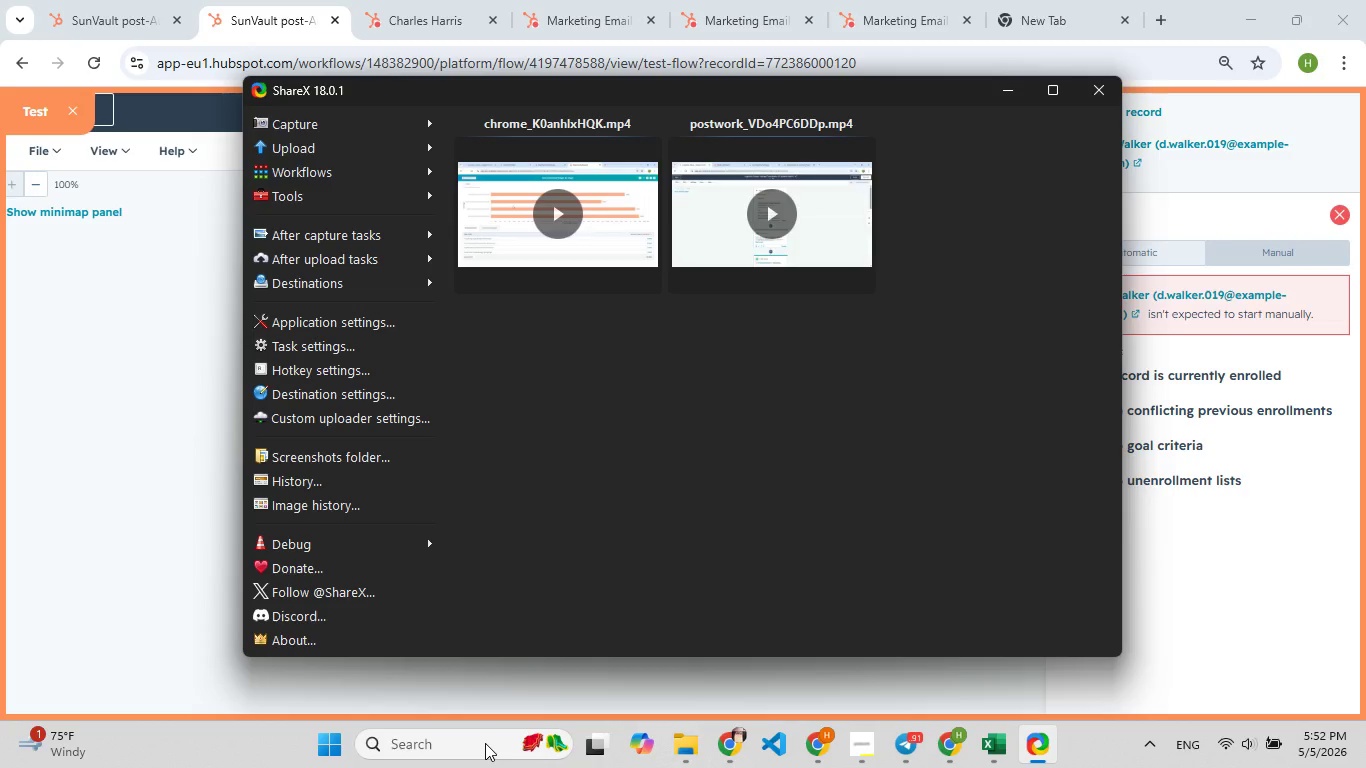 
left_click([404, 164])
 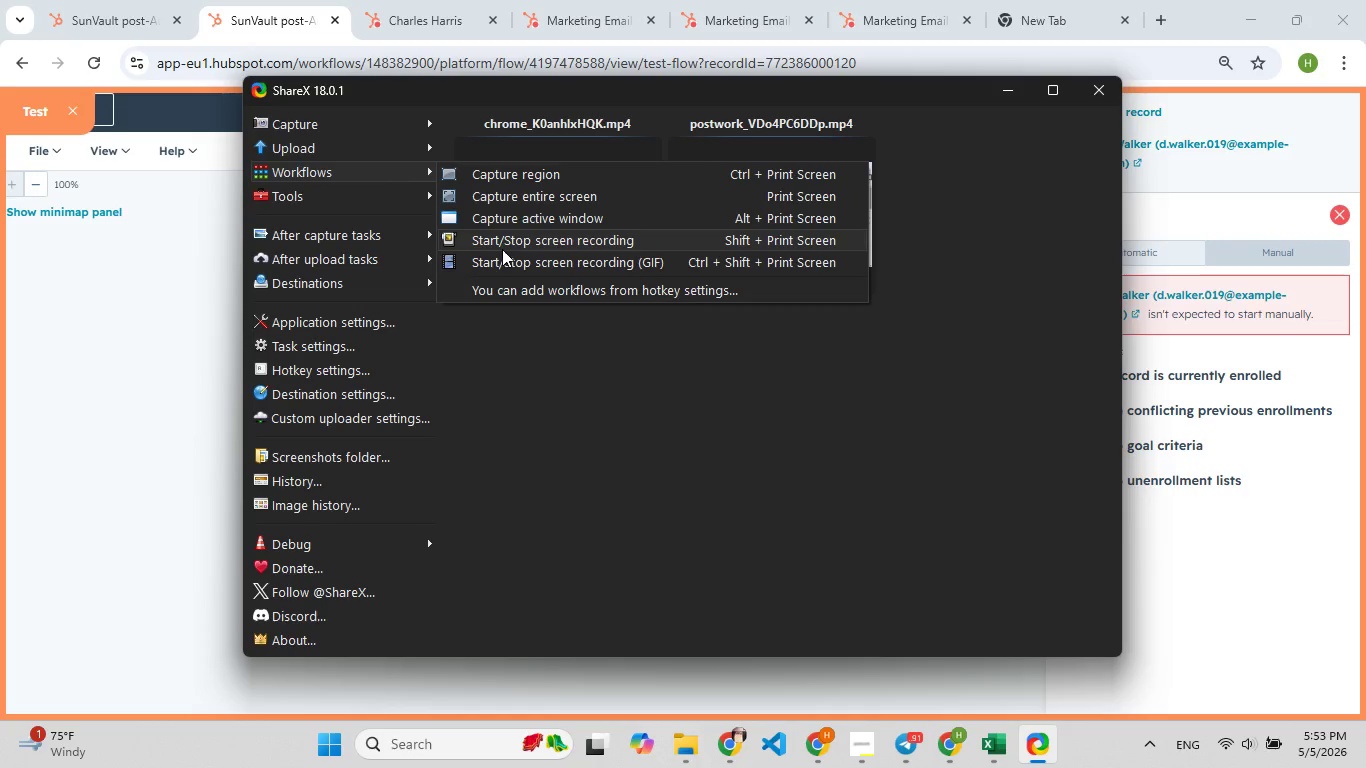 
left_click([503, 247])
 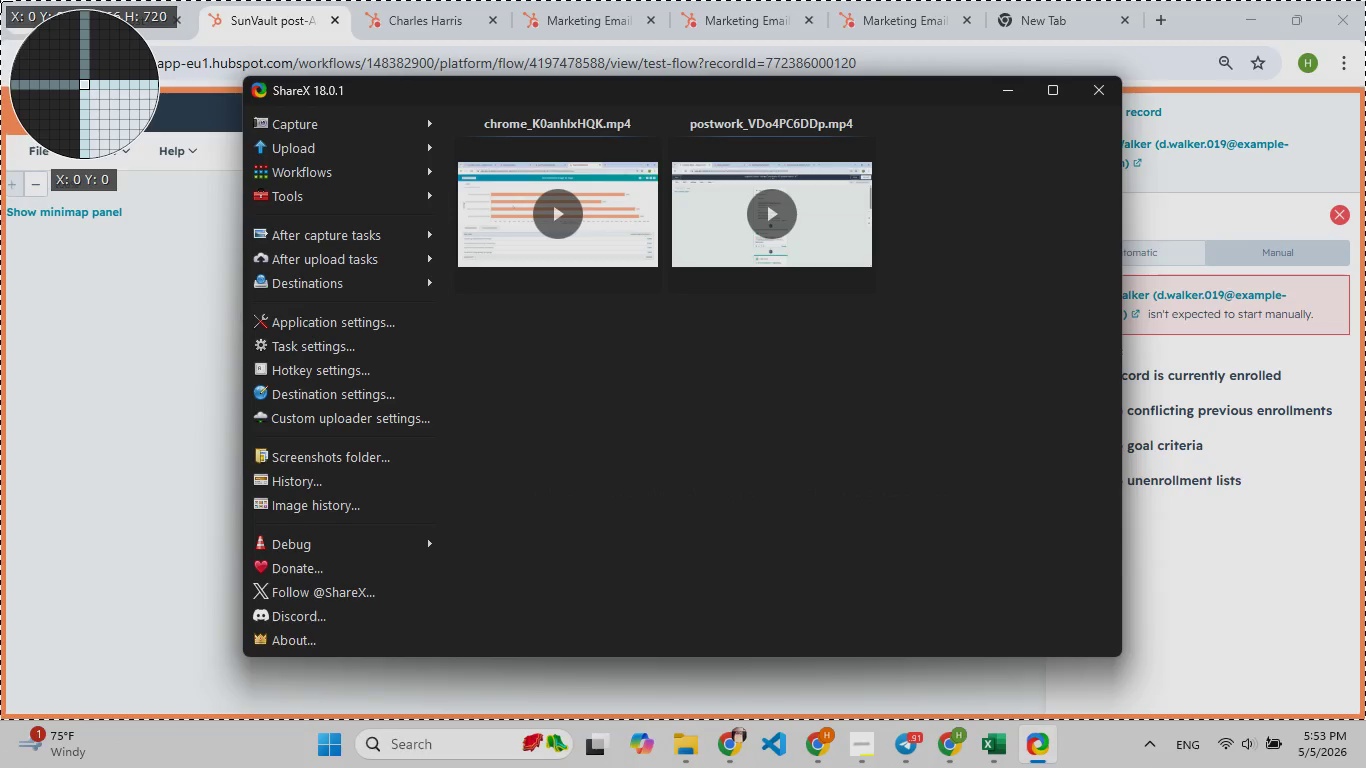 
left_click([0, 0])
 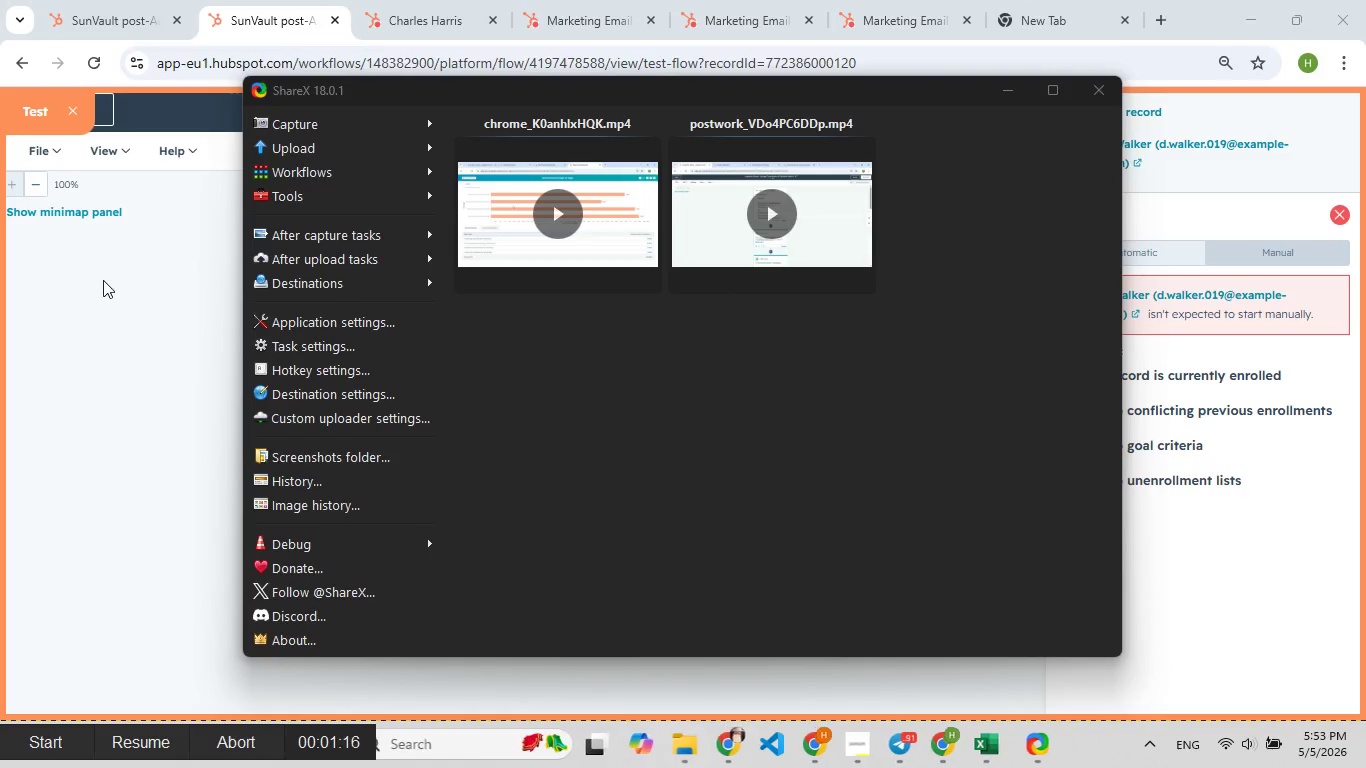 
left_click([103, 280])
 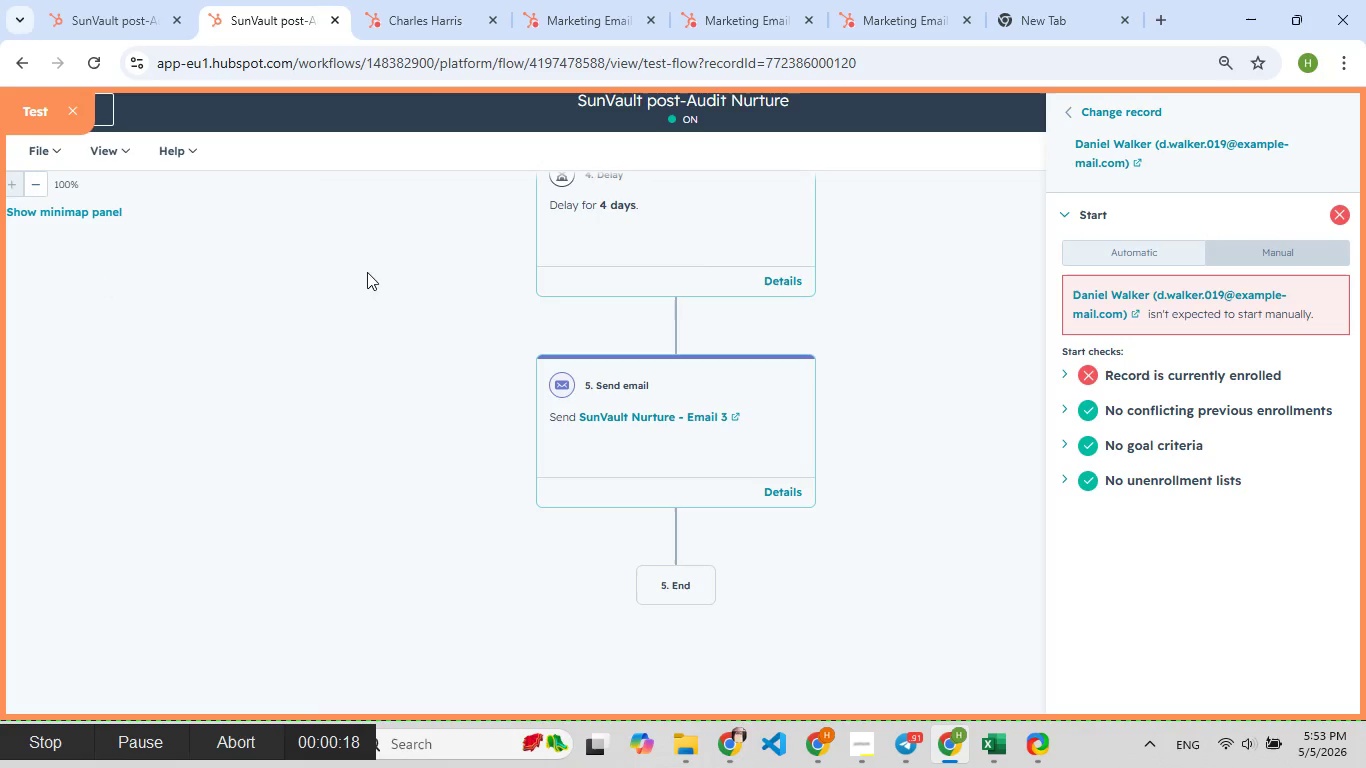 
mouse_move([662, 308])
 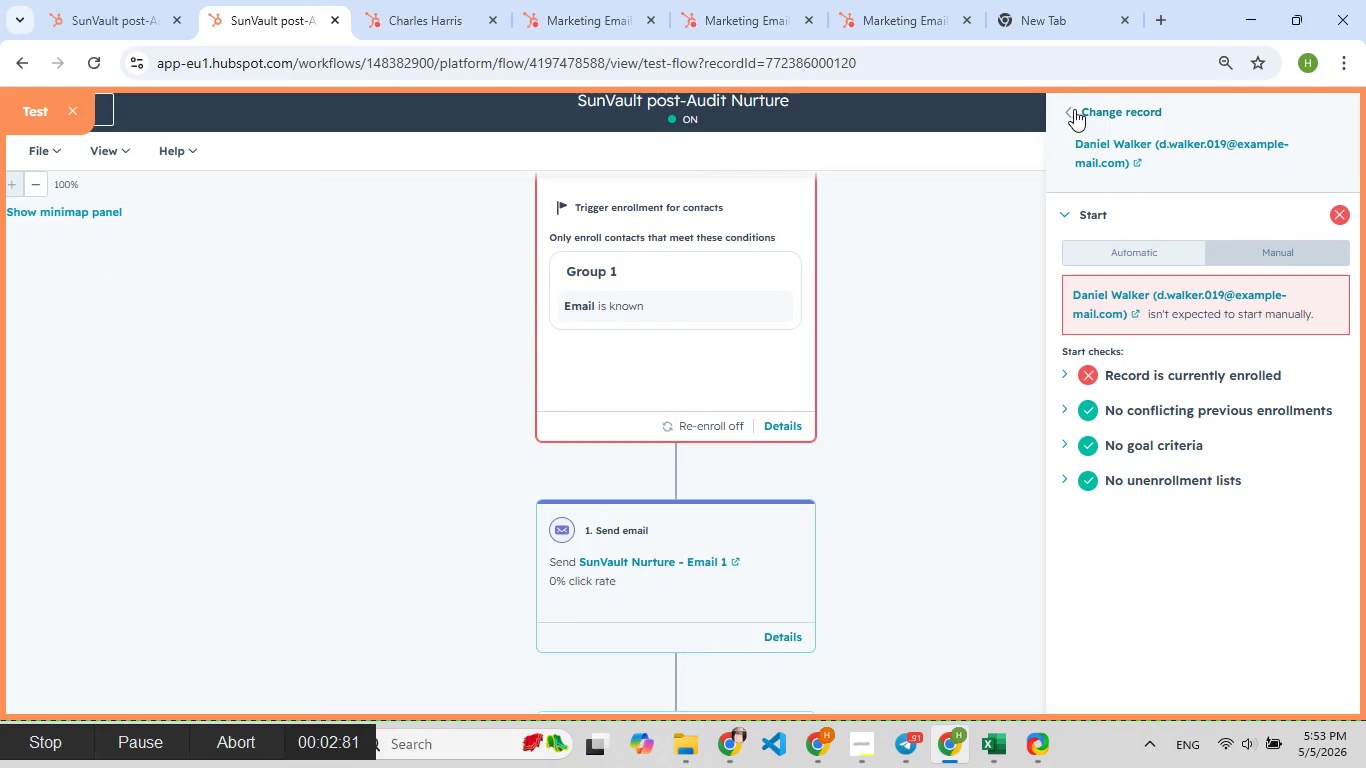 
left_click([1074, 109])
 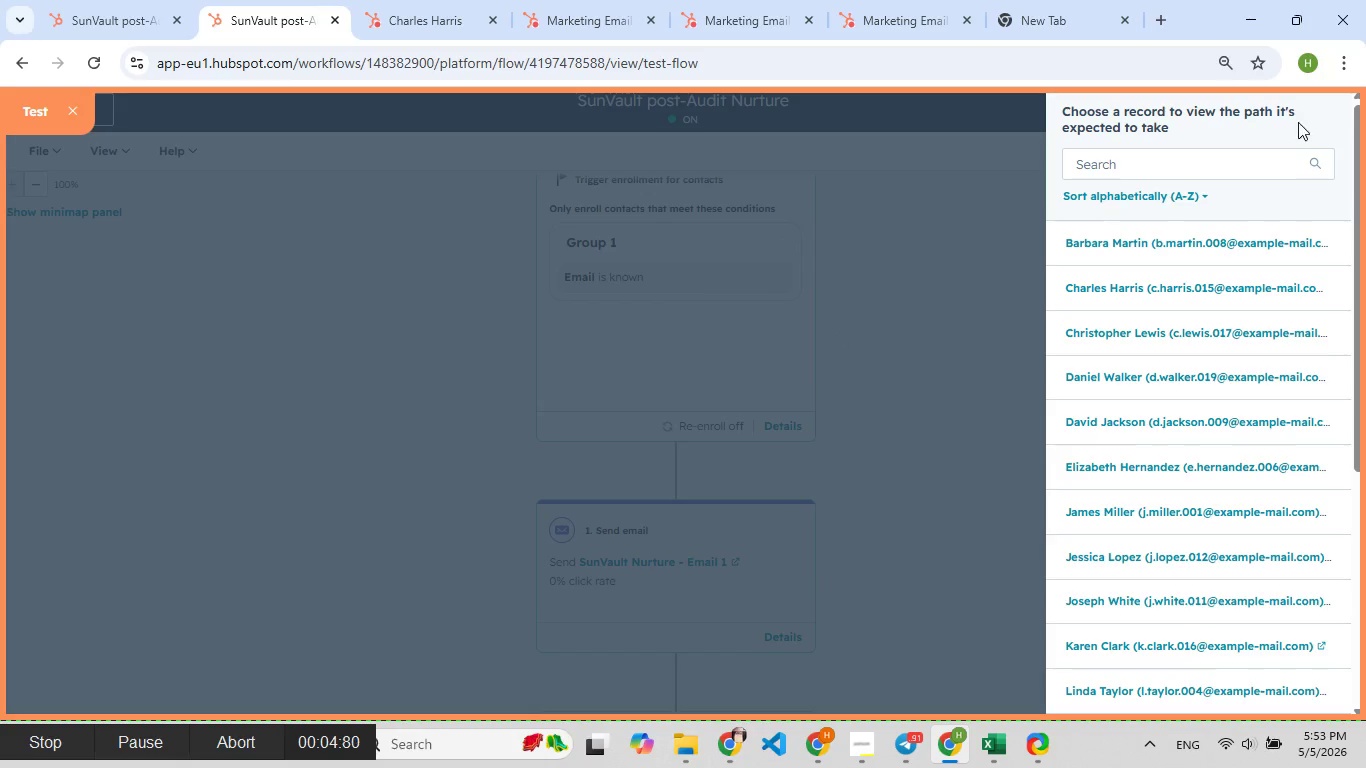 
left_click([1125, 182])
 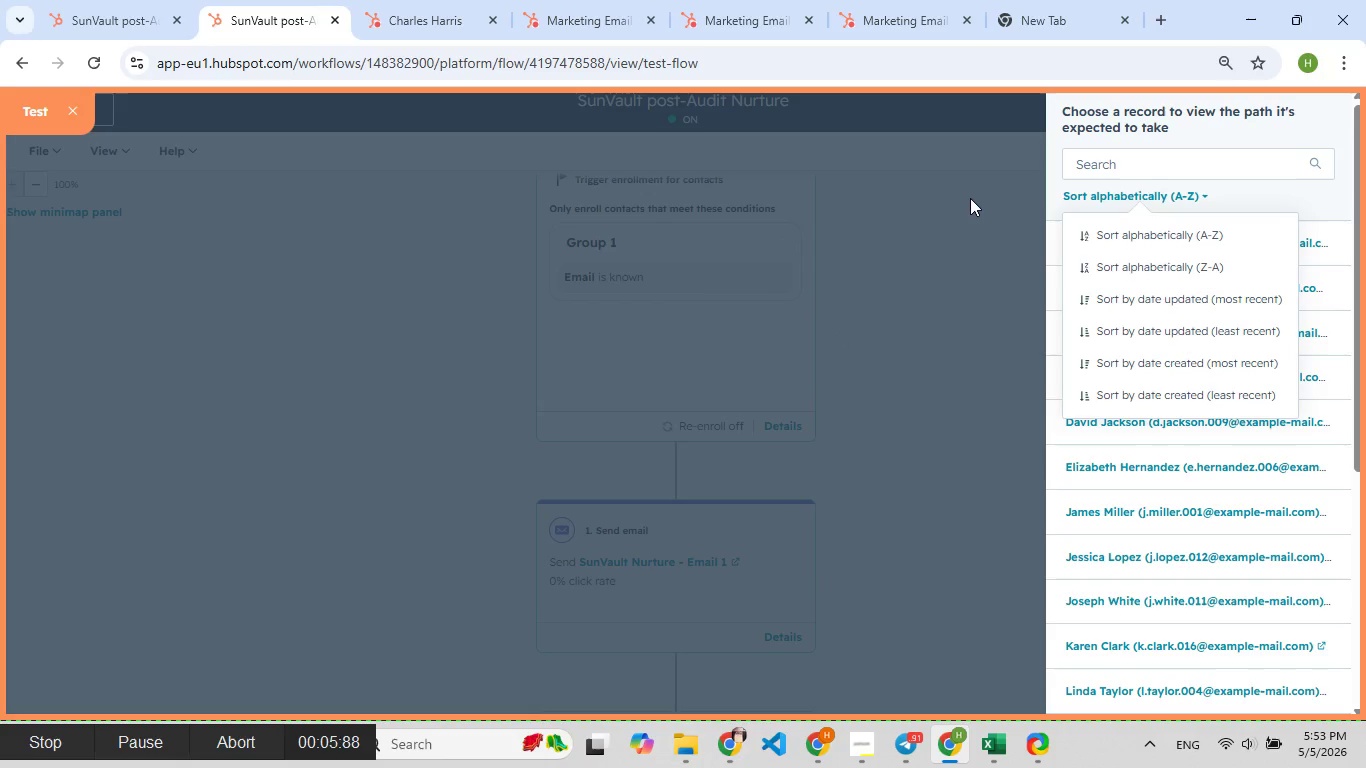 
left_click([970, 198])
 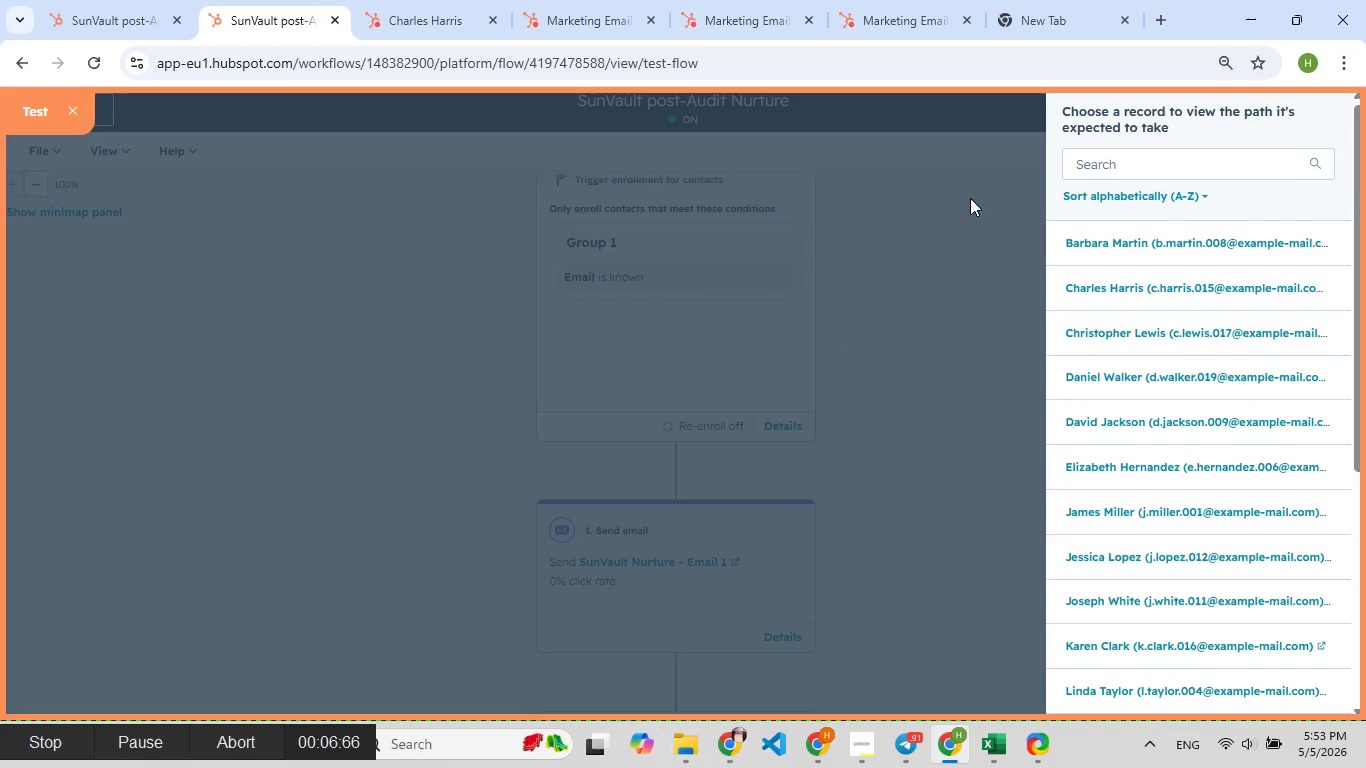 
left_click([970, 198])
 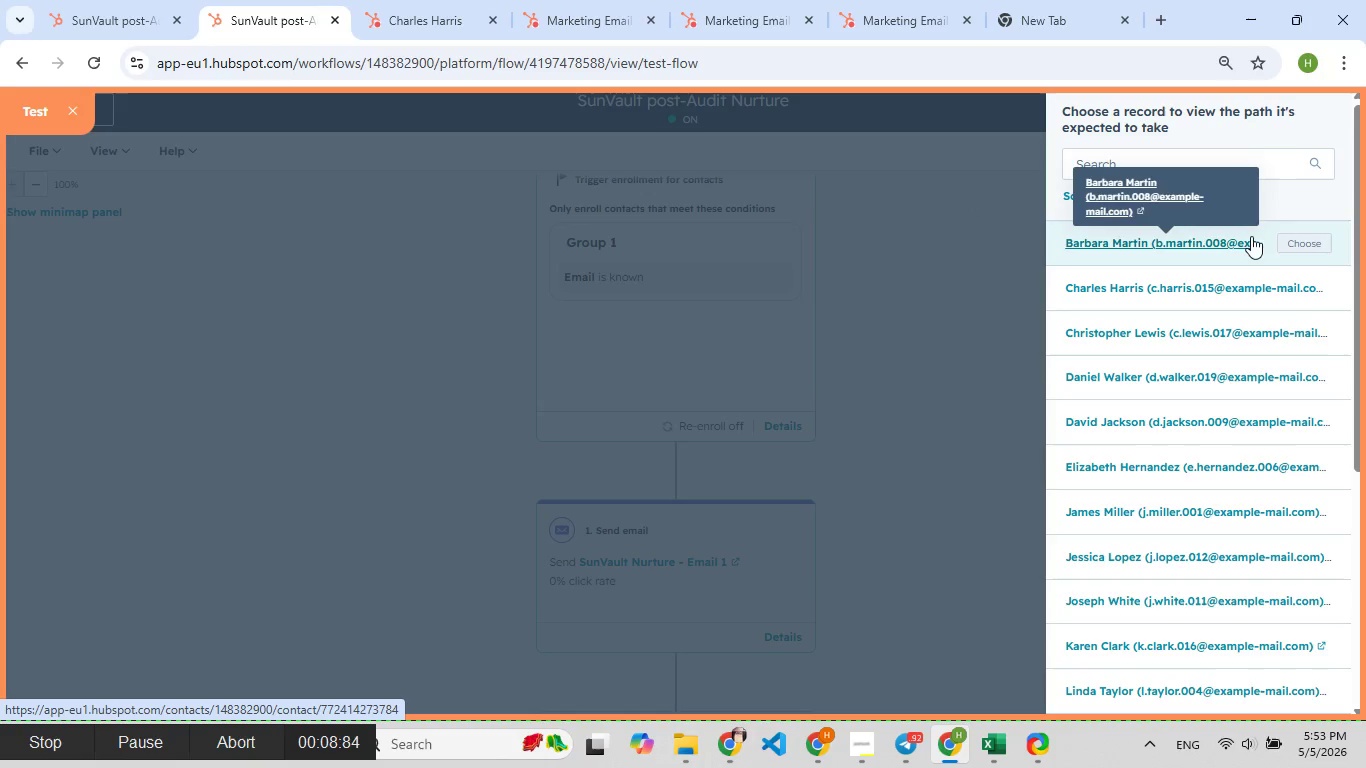 
left_click([1293, 235])
 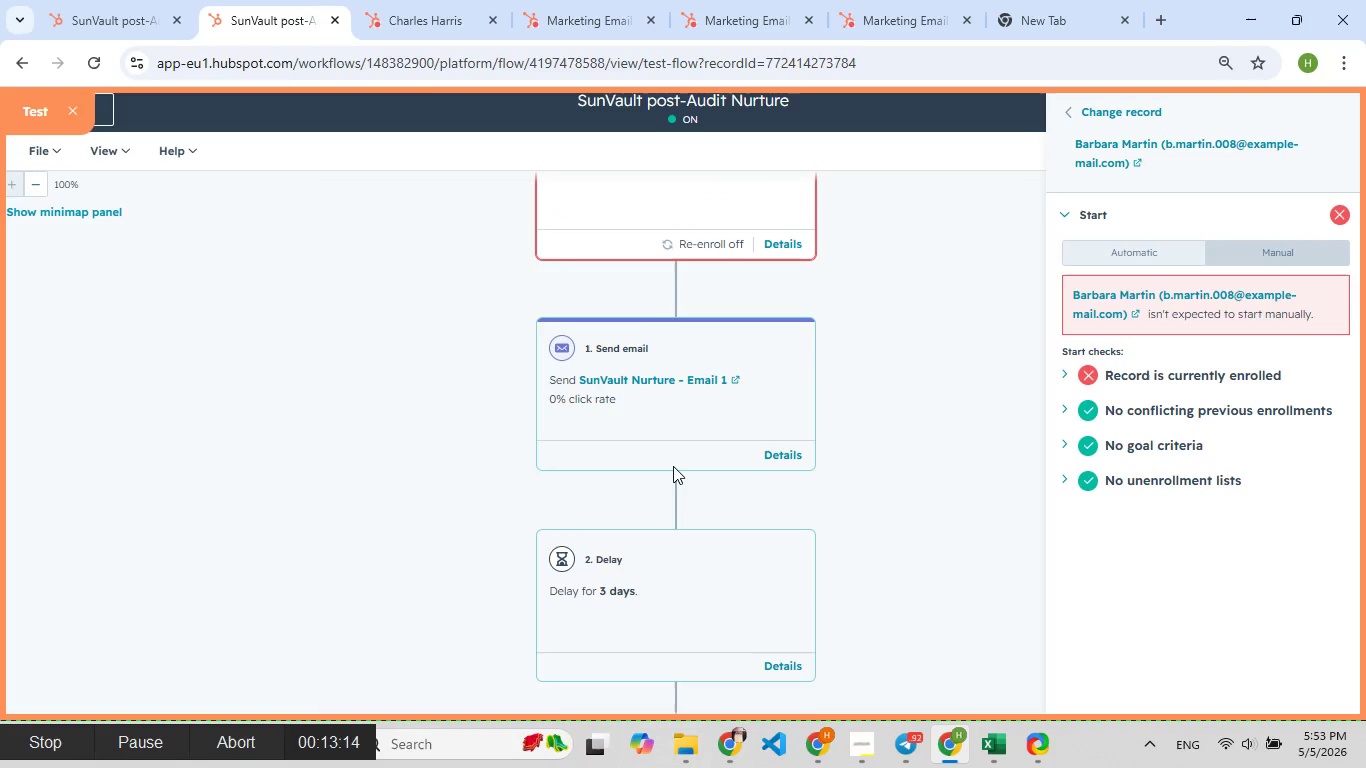 
left_click([678, 312])
 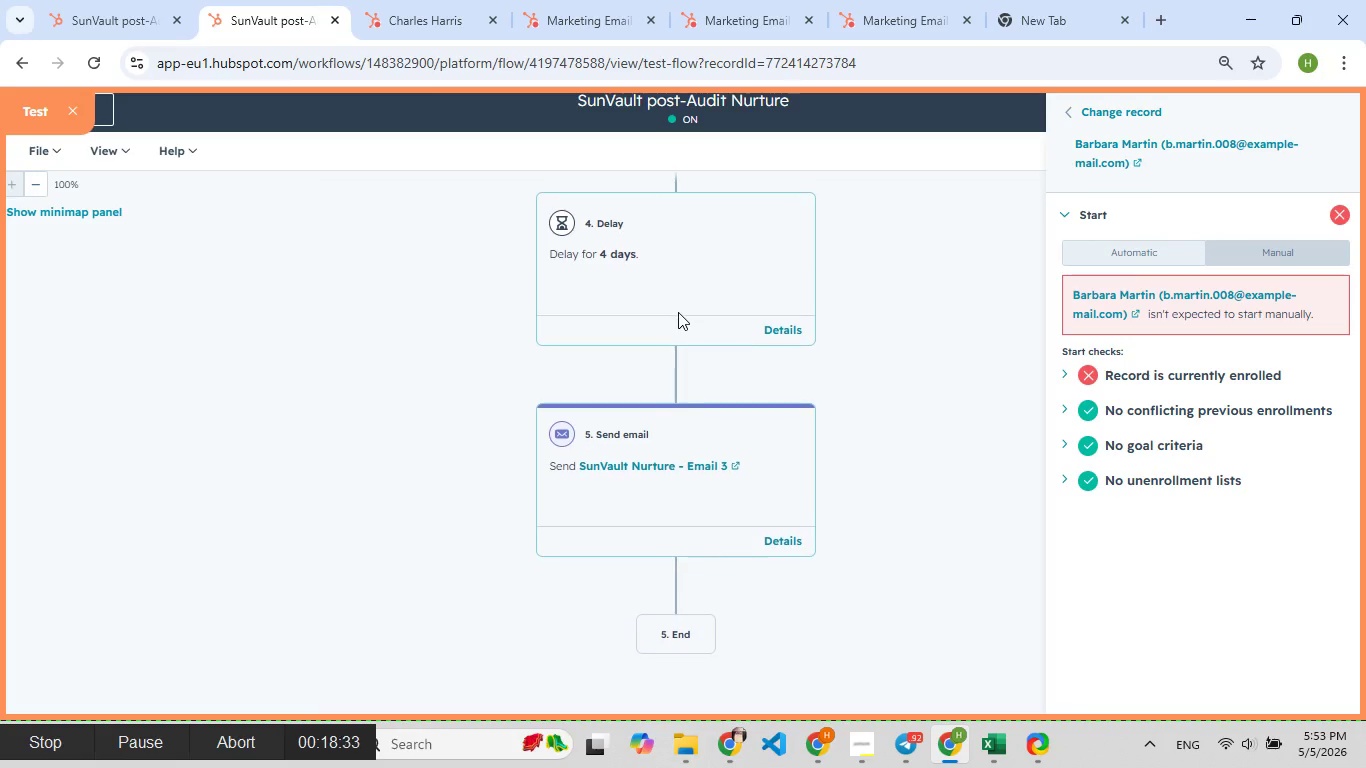 
wait(5.28)
 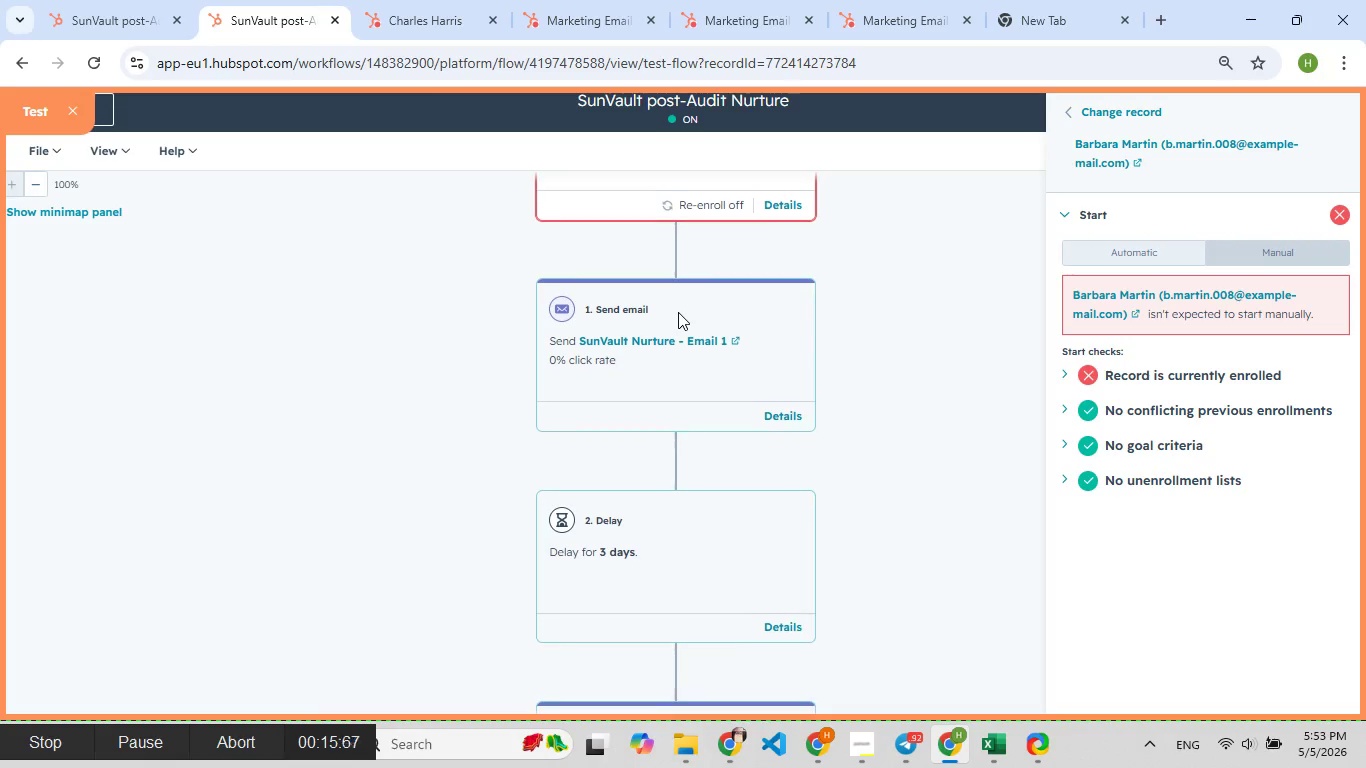 
left_click([1075, 372])
 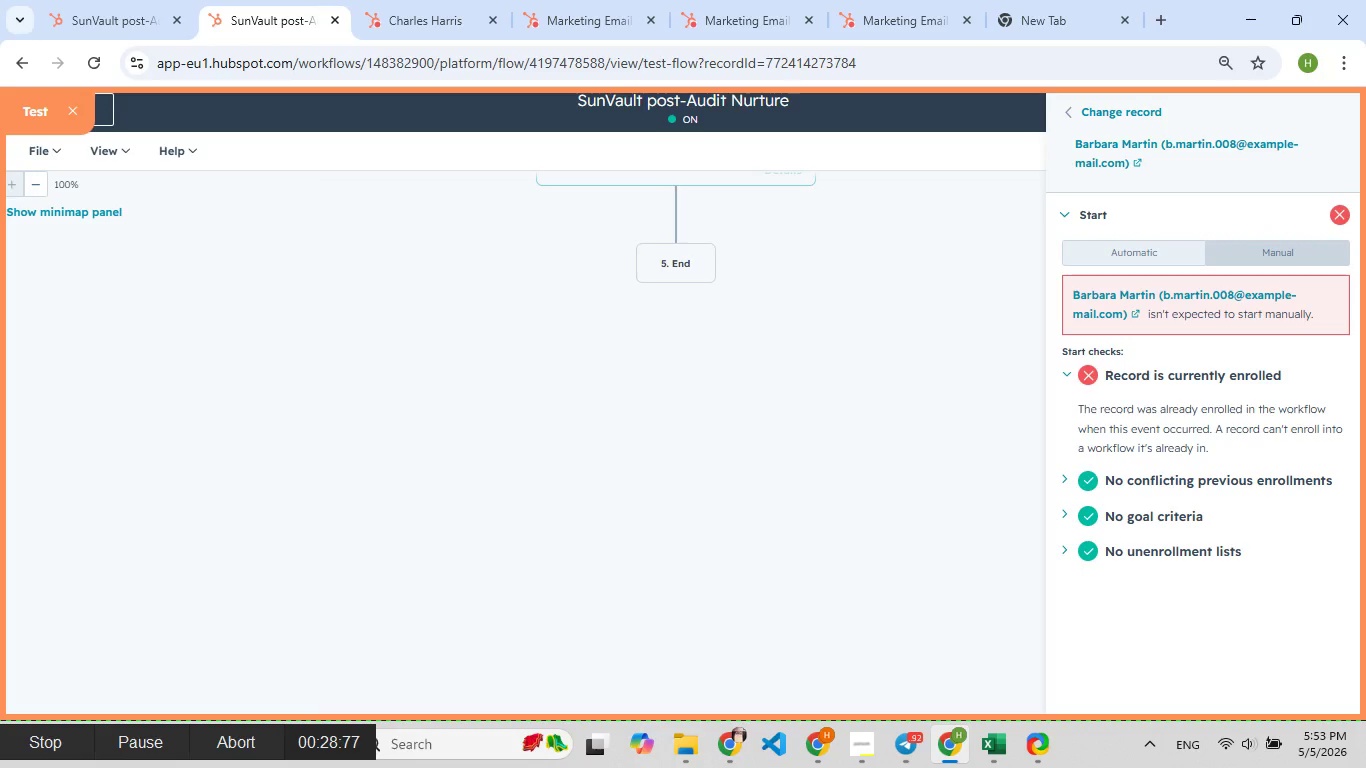 
wait(14.22)
 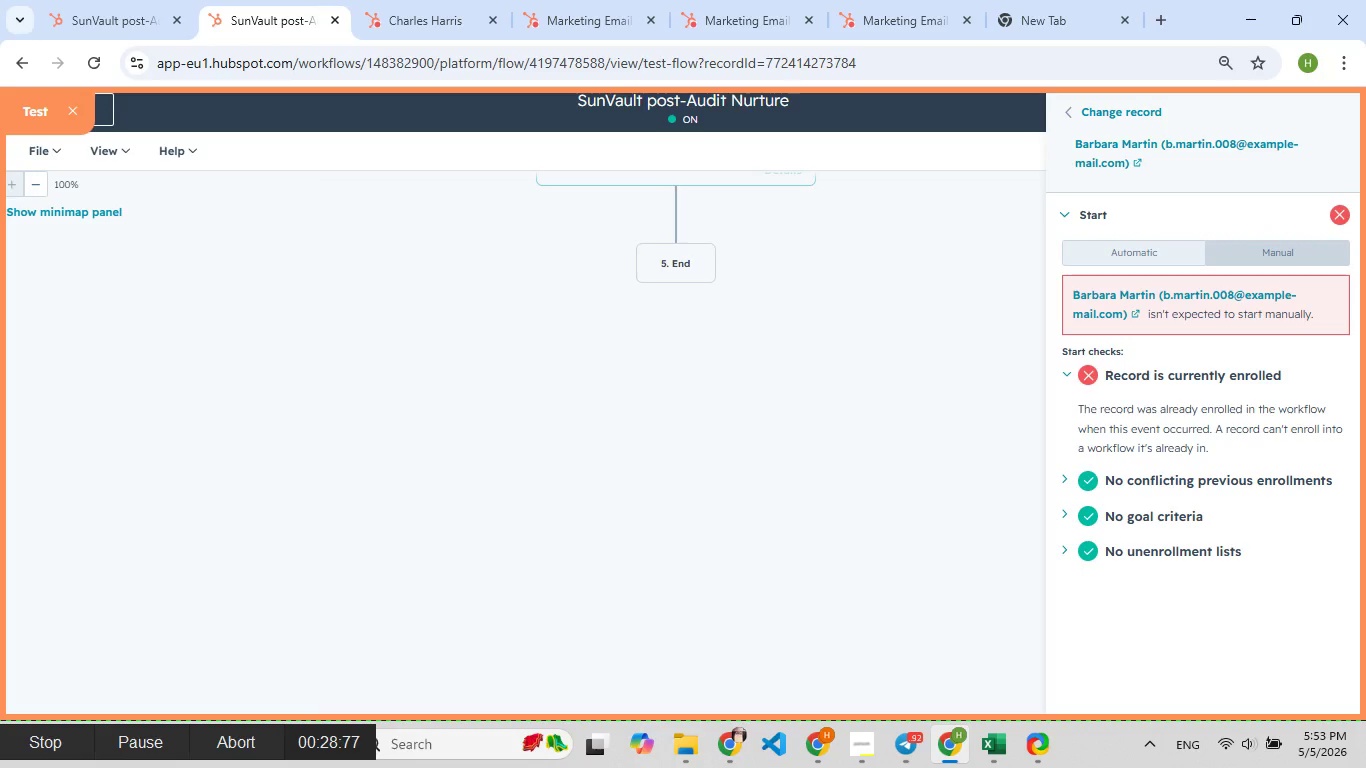 
left_click([1147, 147])
 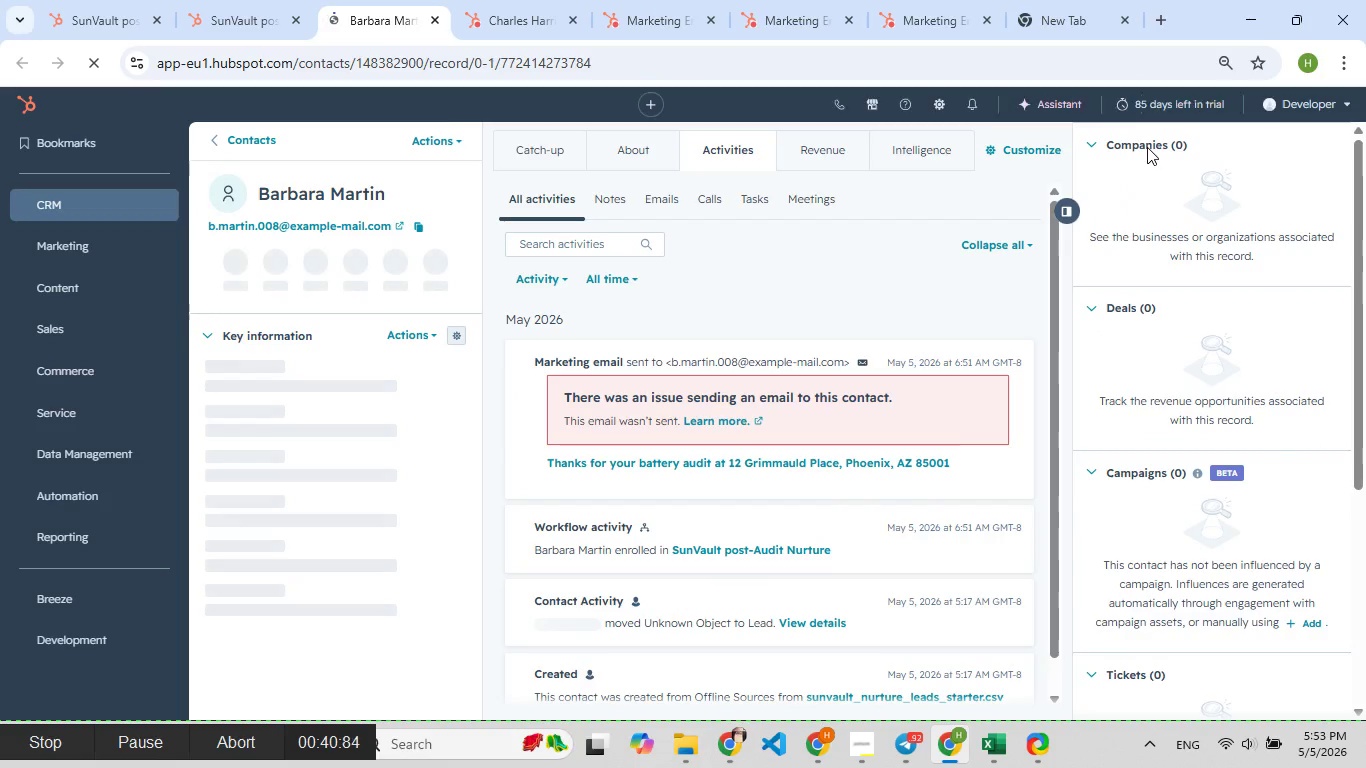 
wait(12.09)
 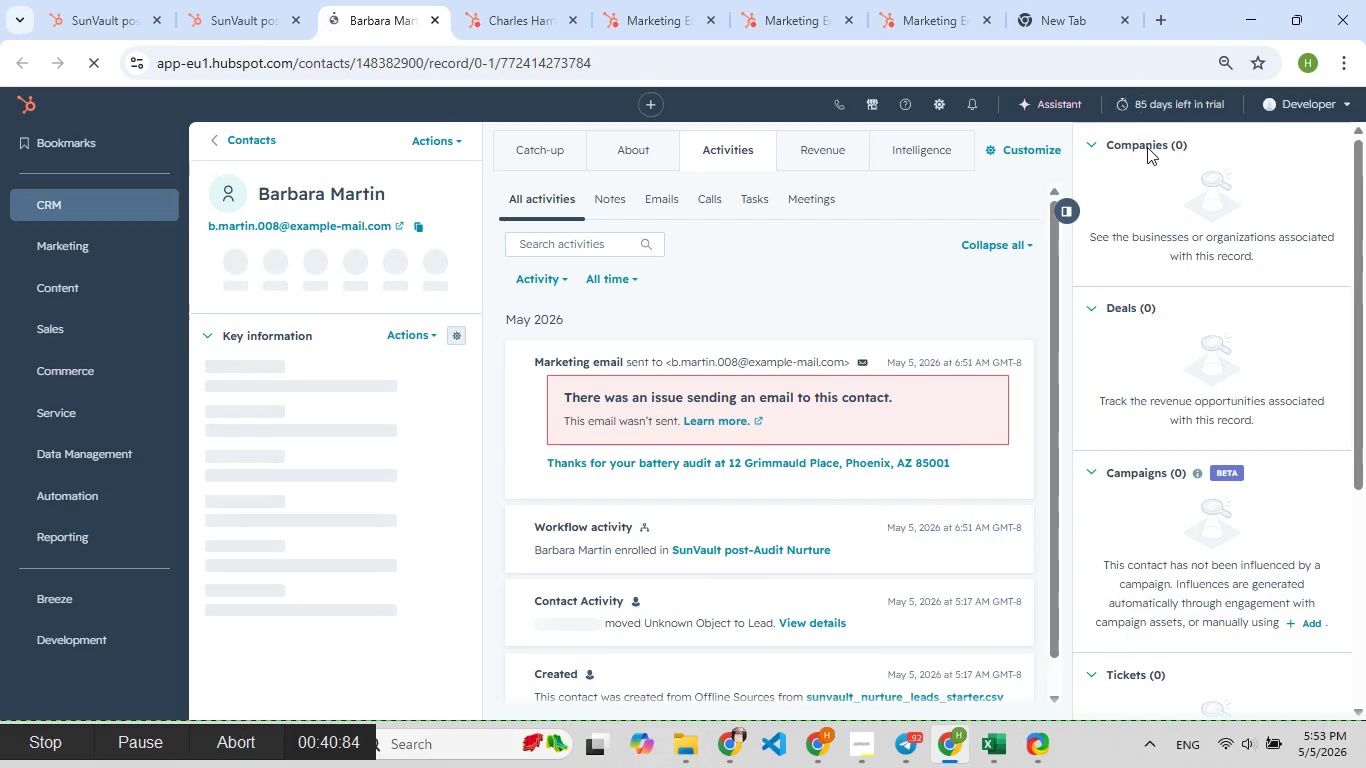 
mouse_move([769, 360])
 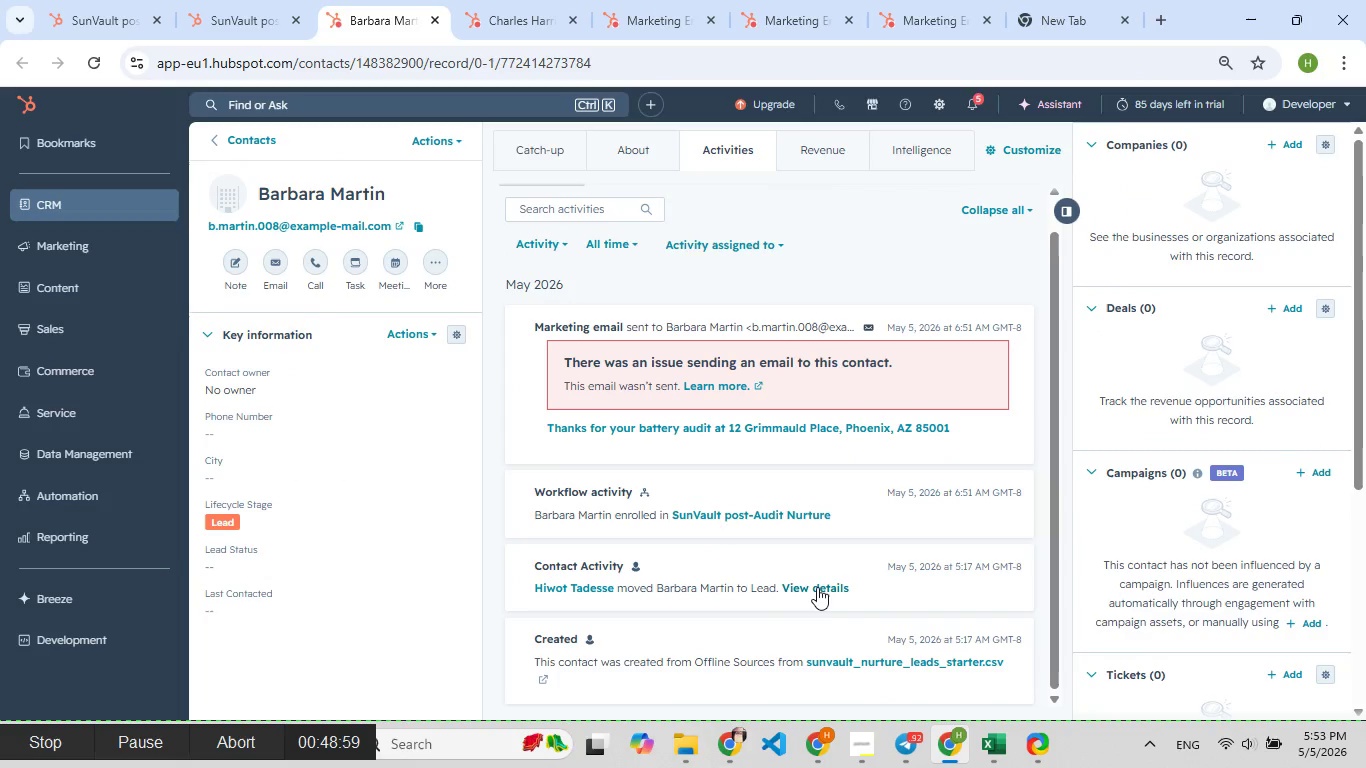 
left_click([817, 587])
 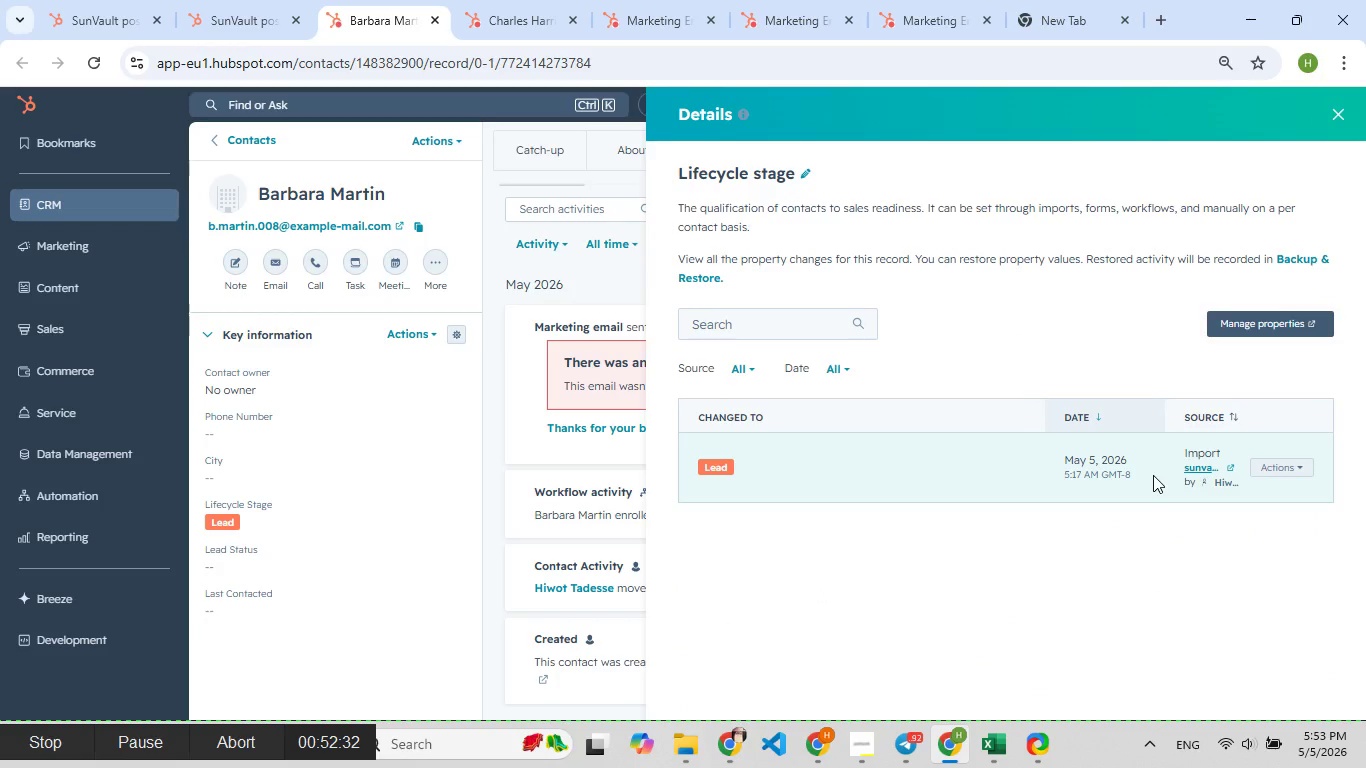 
left_click([1285, 463])
 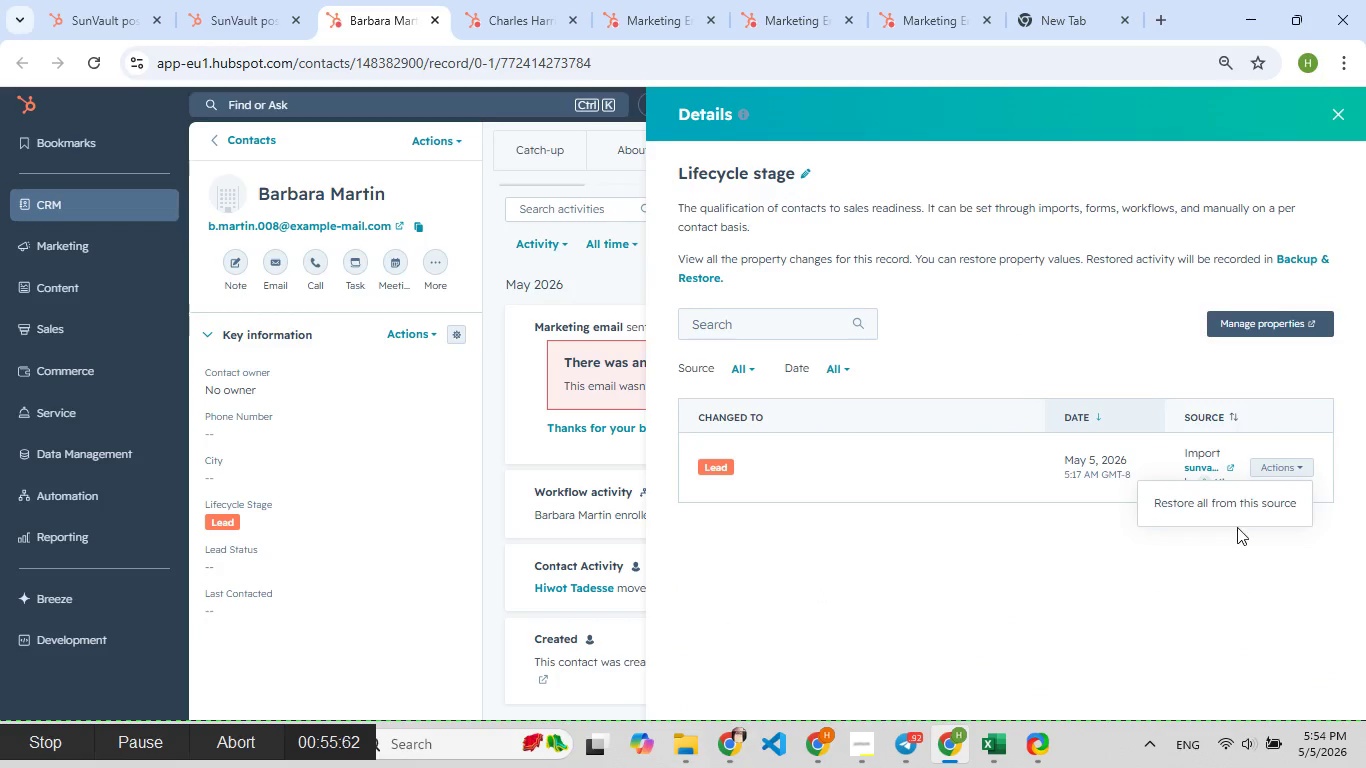 
left_click([1239, 507])
 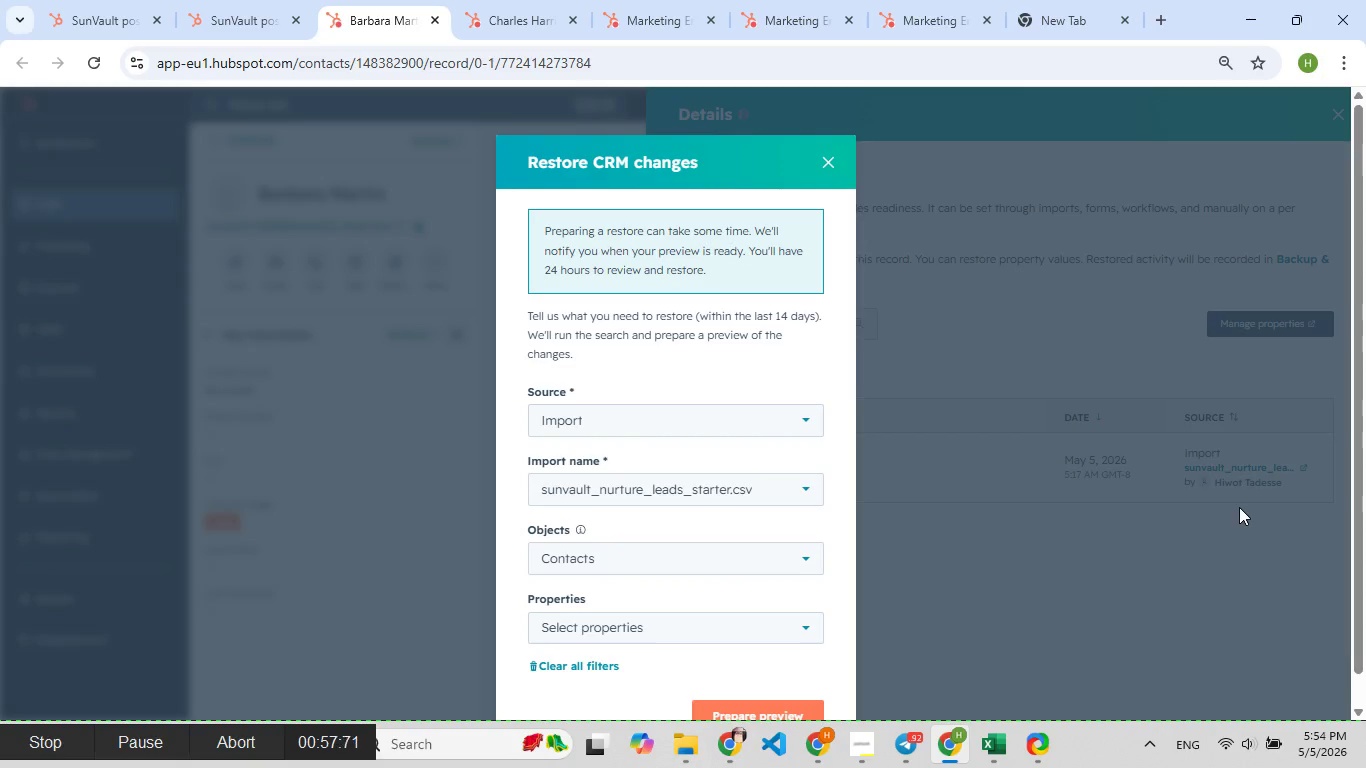 
mouse_move([825, 588])
 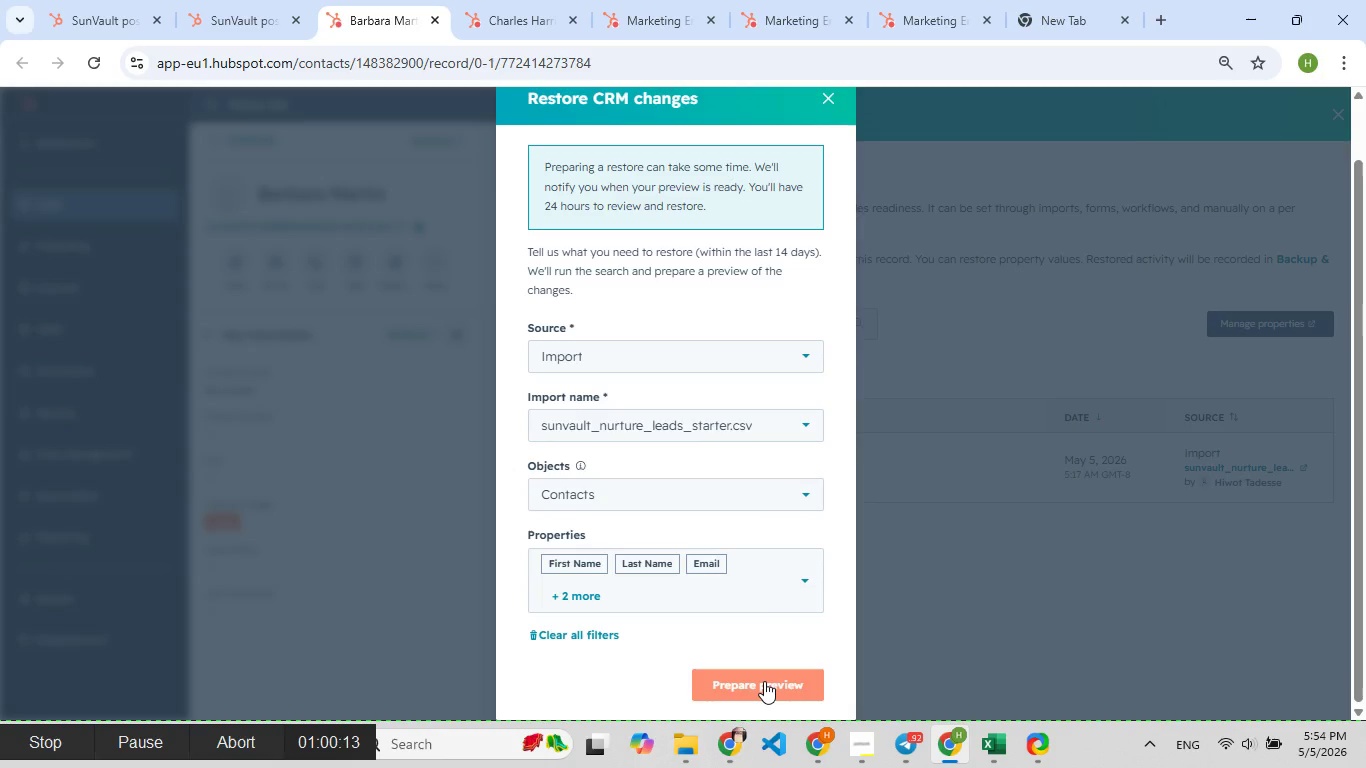 
left_click([764, 681])
 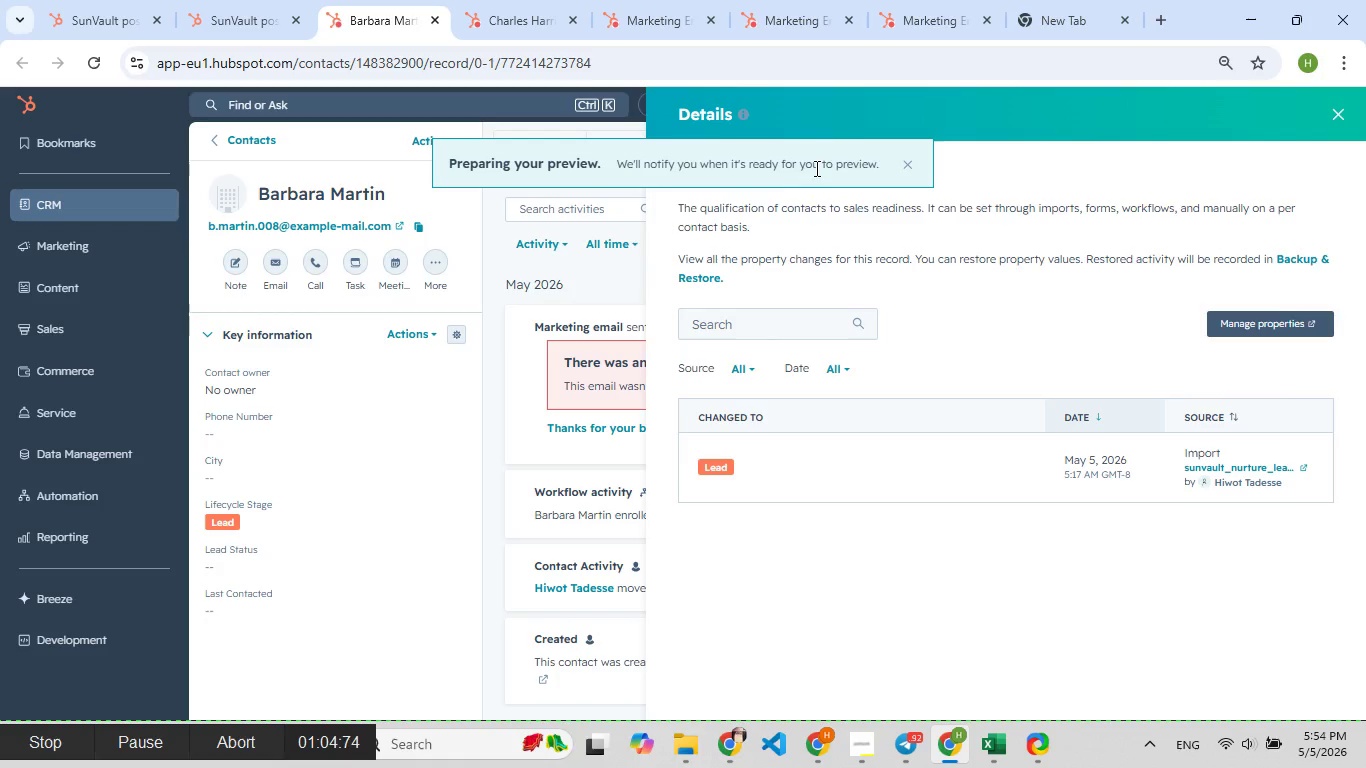 
wait(9.36)
 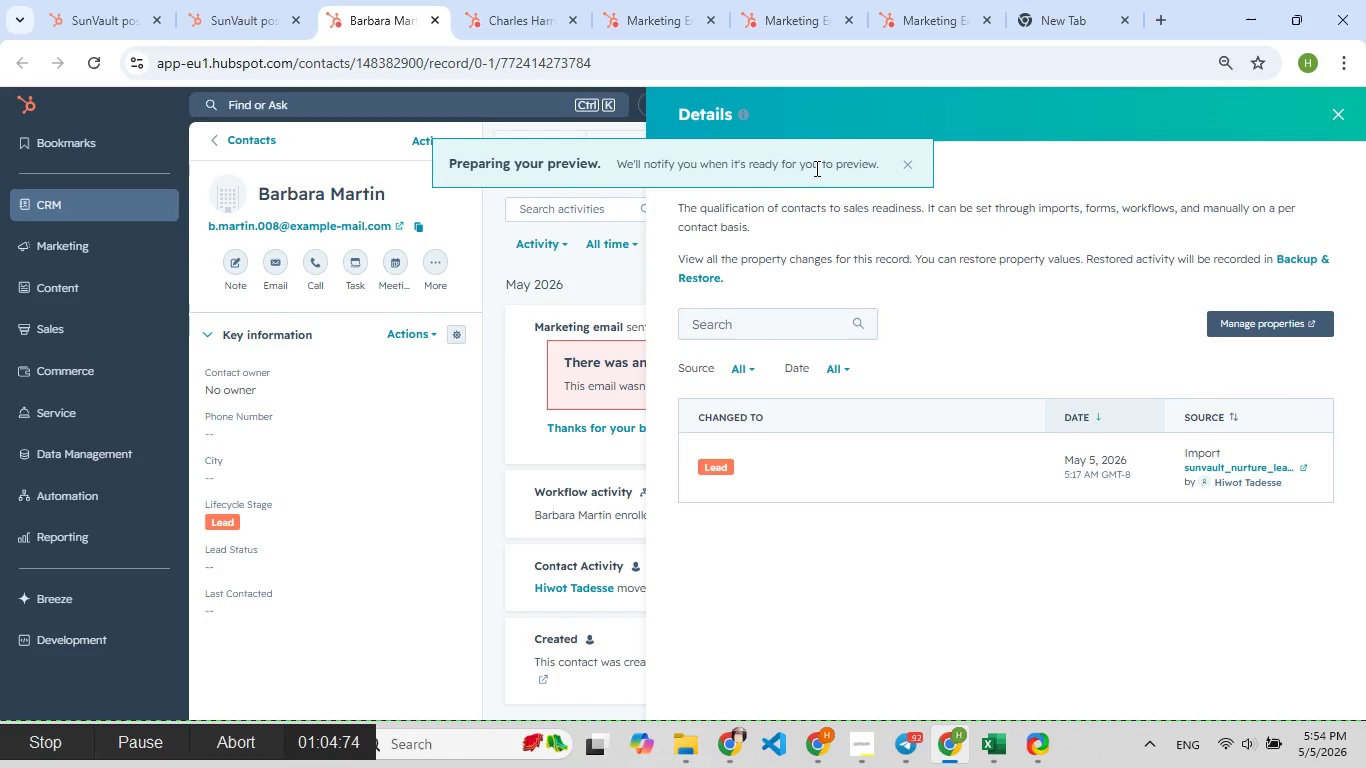 
left_click([713, 464])
 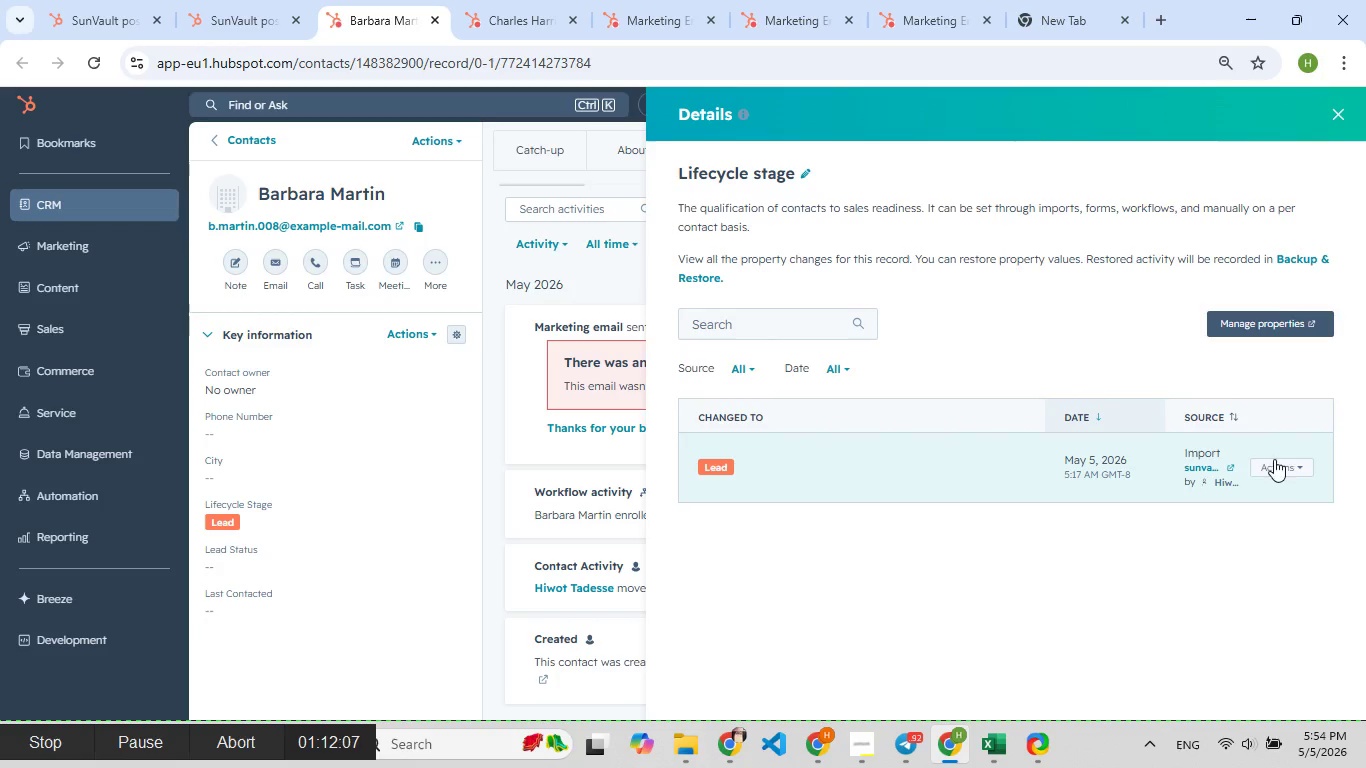 
left_click([1203, 468])
 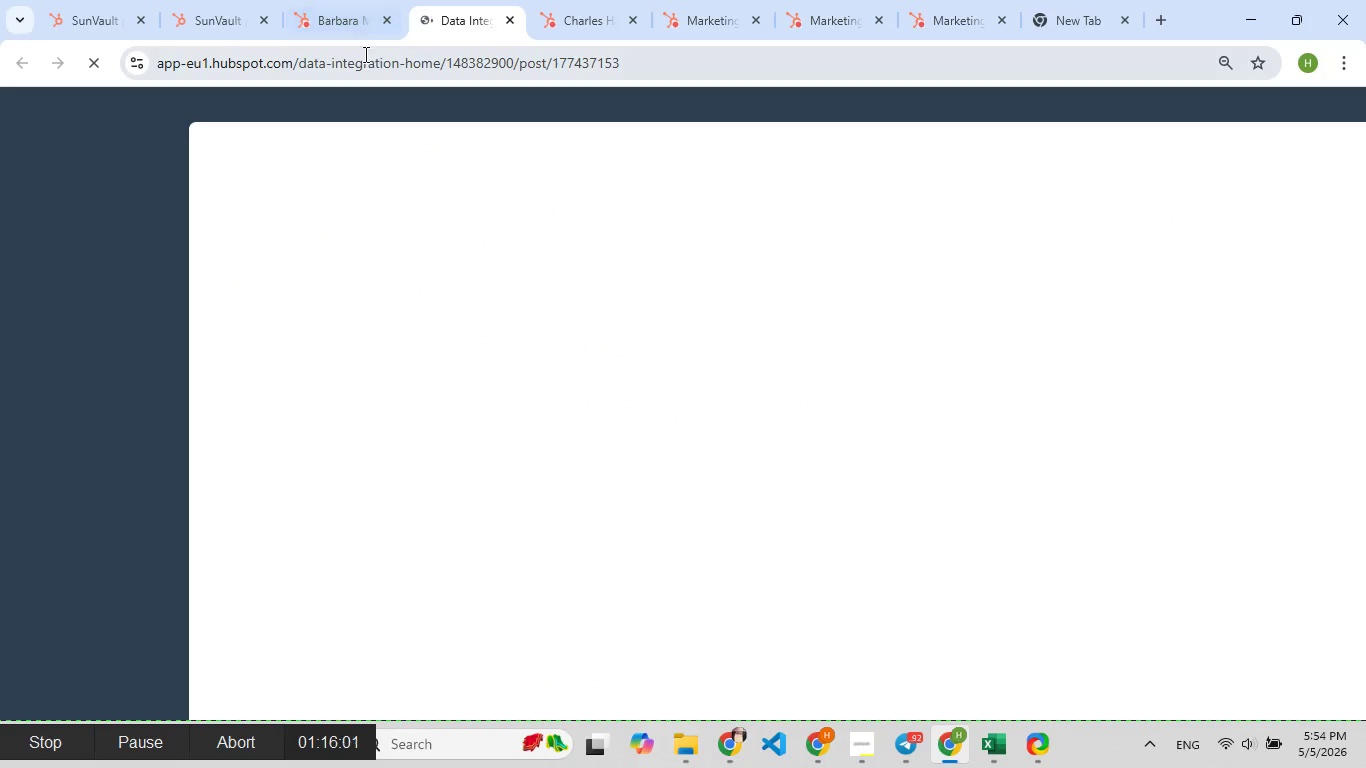 
left_click([331, 23])
 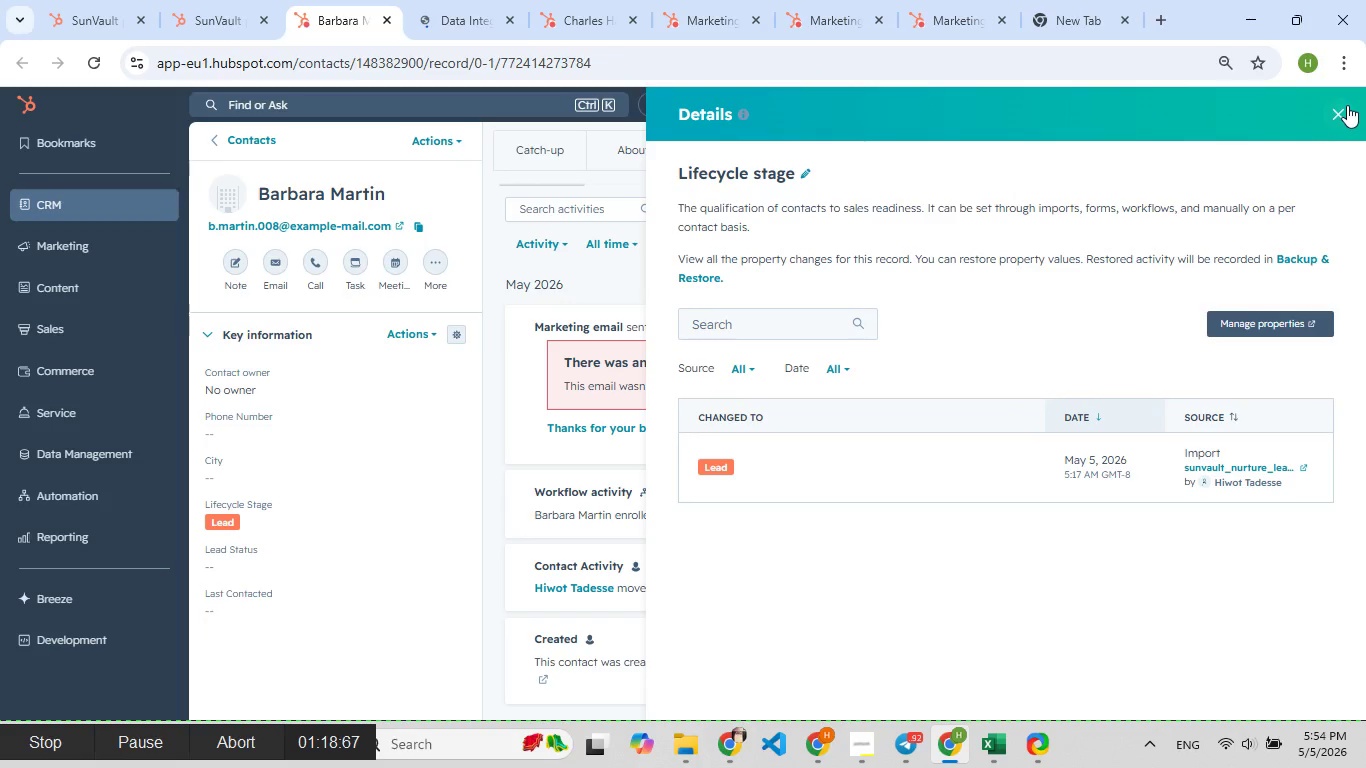 
left_click([1336, 107])
 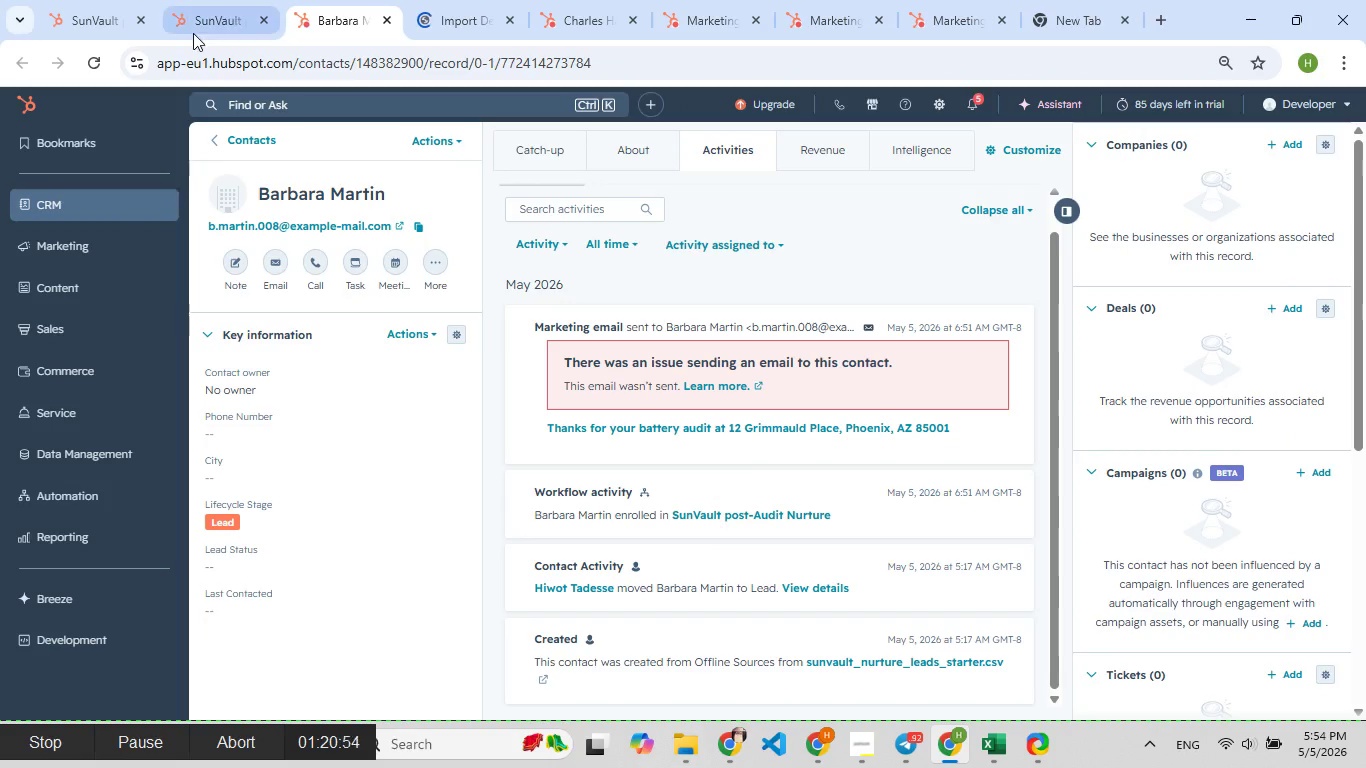 
left_click([188, 30])
 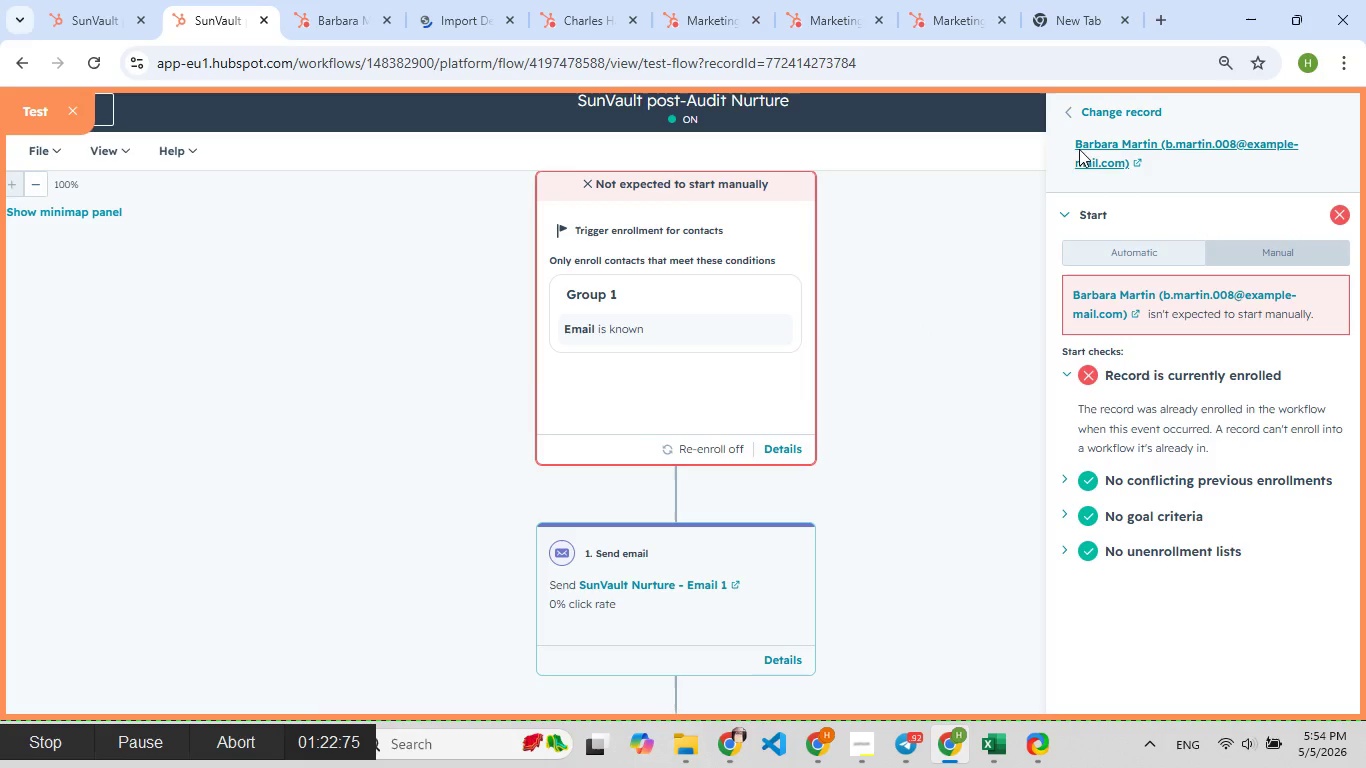 
left_click([1076, 121])
 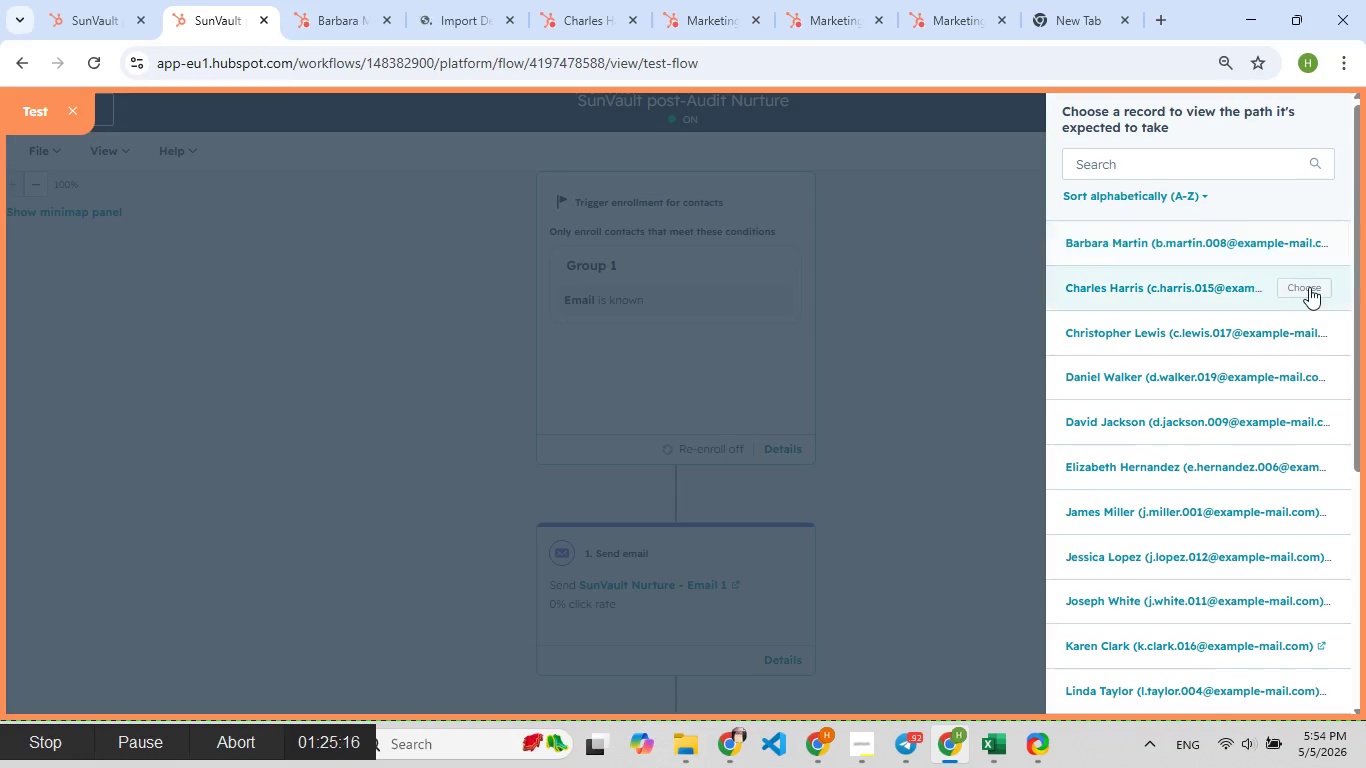 
left_click([1310, 287])
 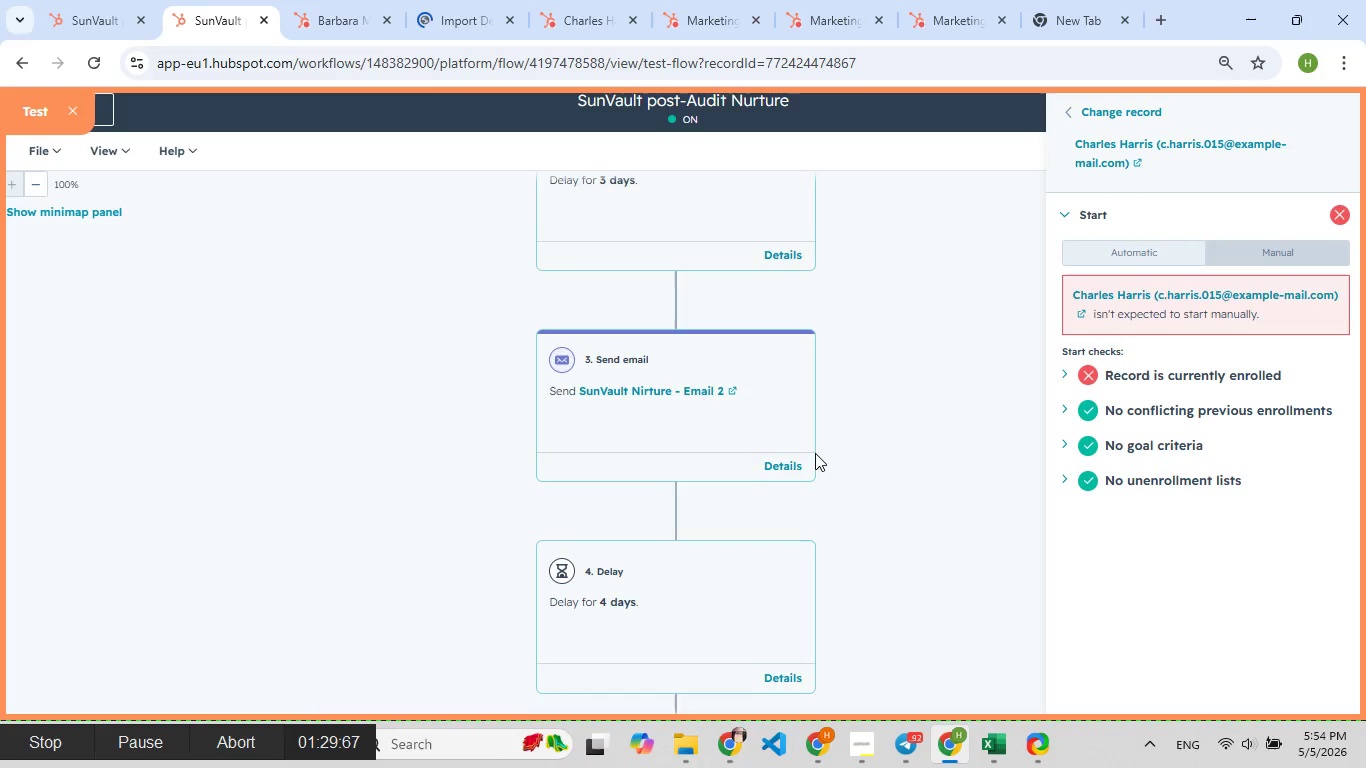 
wait(5.39)
 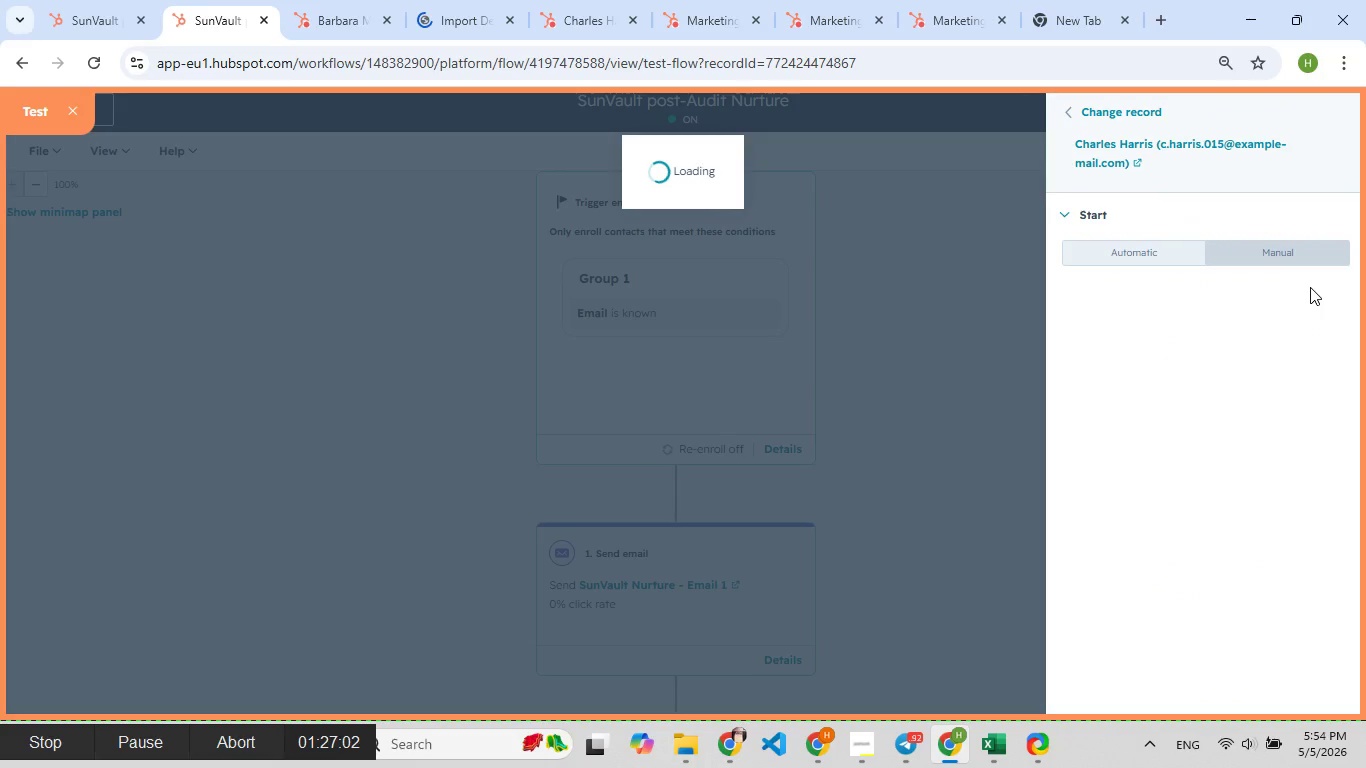 
left_click([612, 0])
 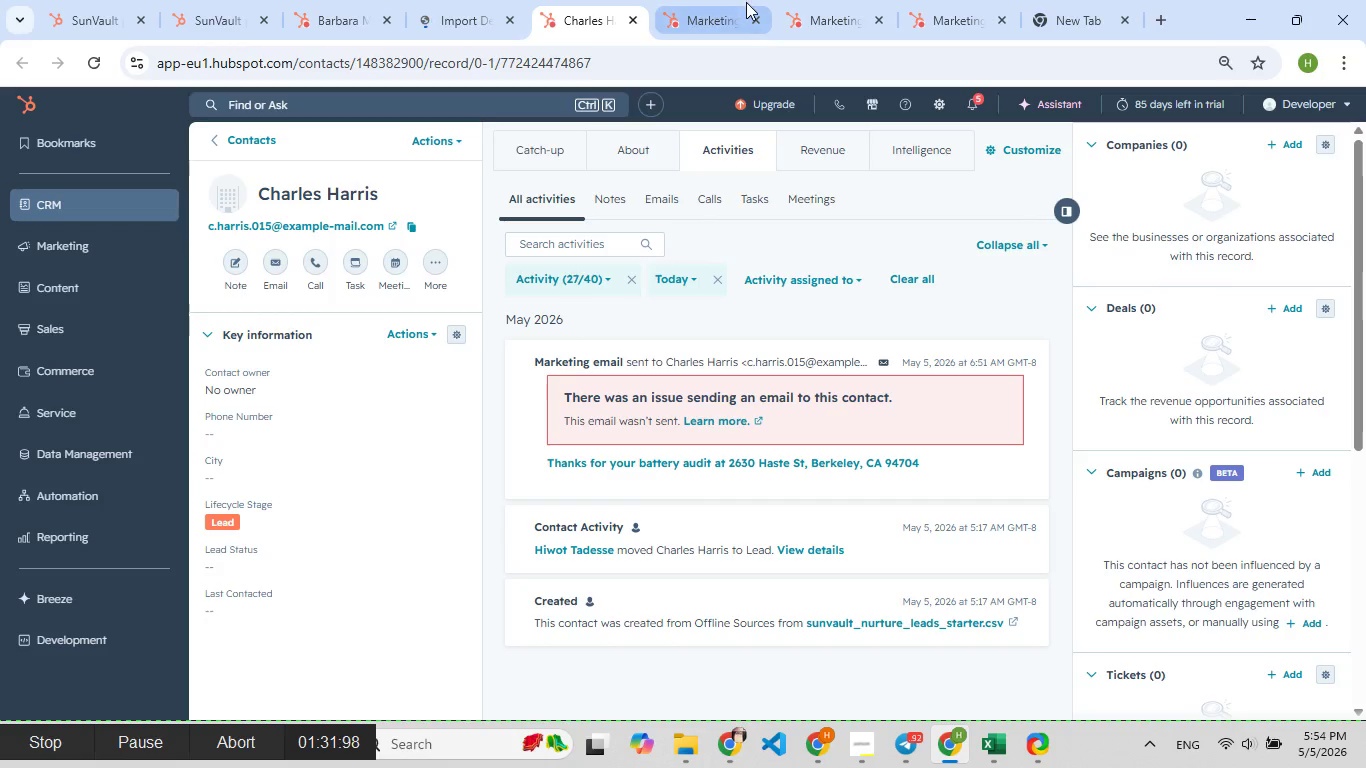 
left_click([746, 2])
 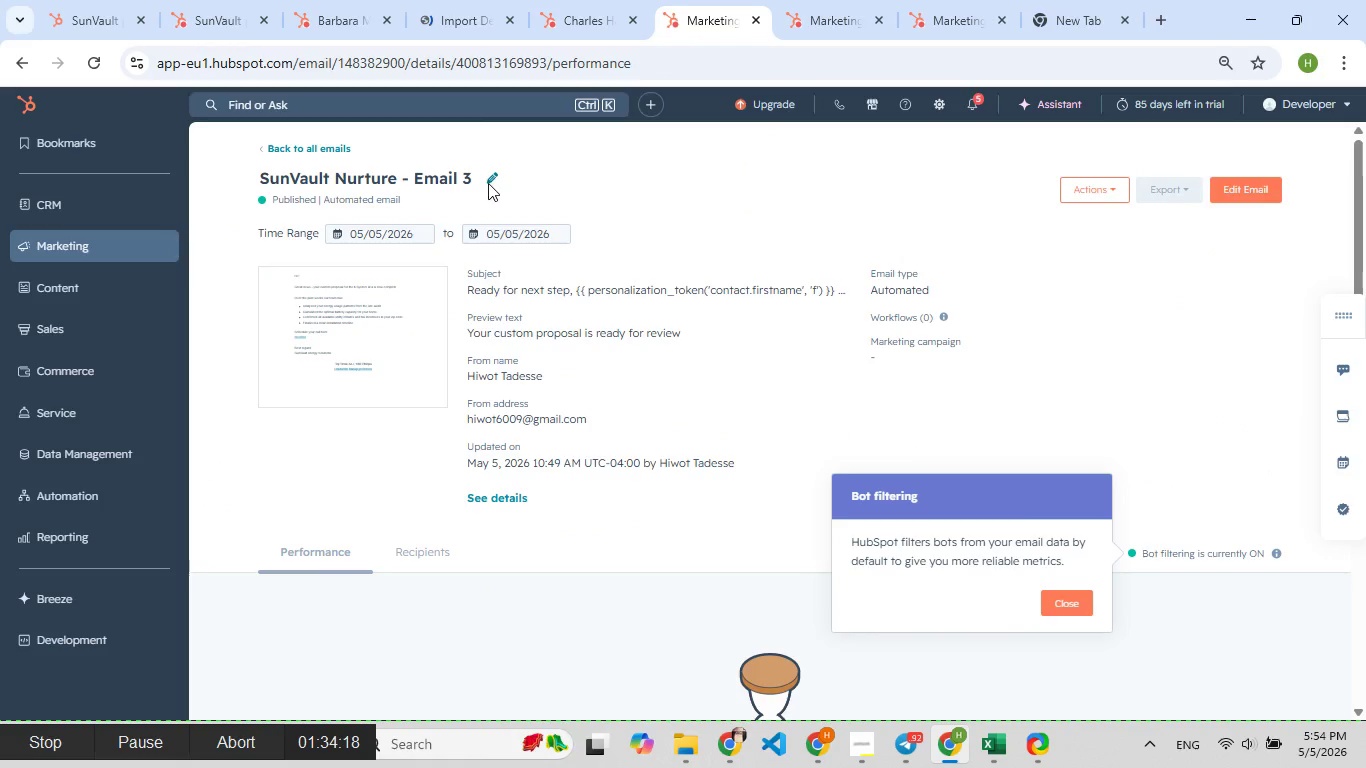 
left_click([483, 176])
 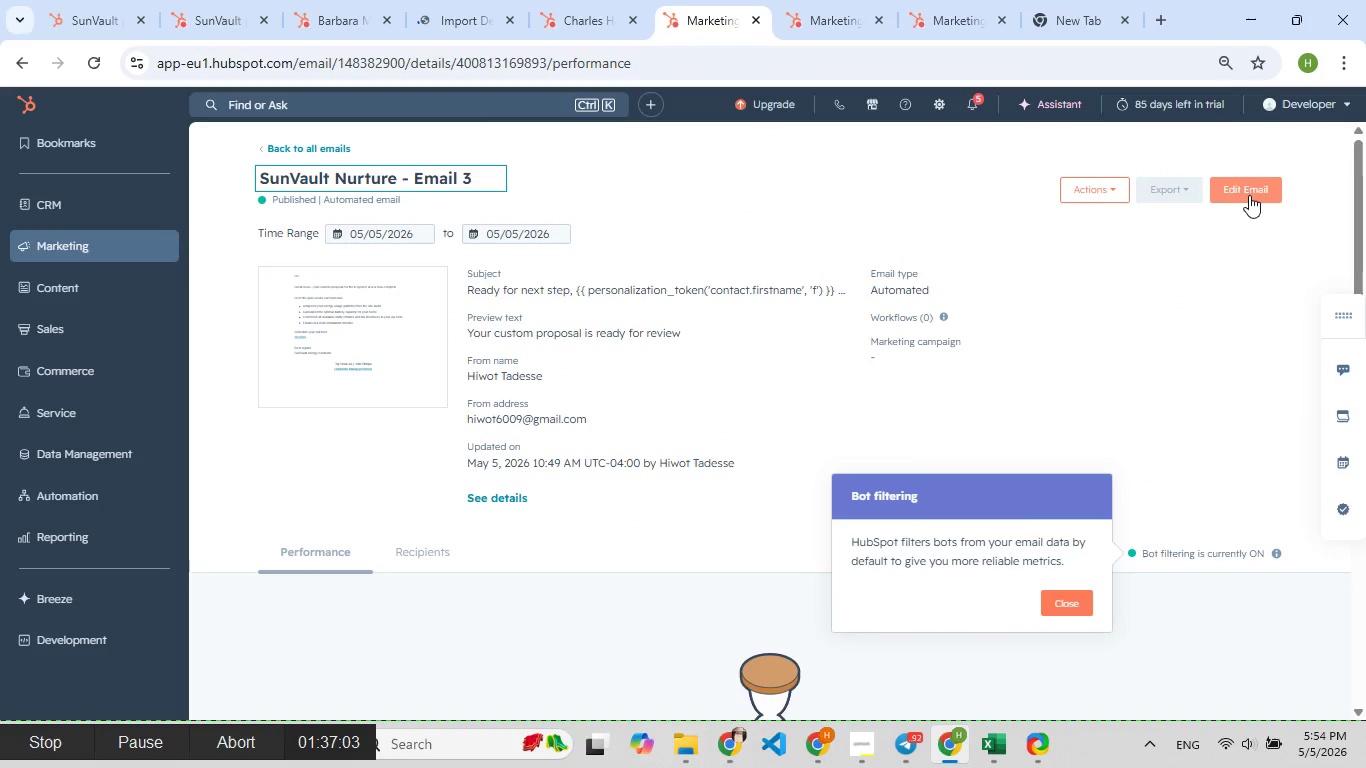 
left_click([1249, 190])
 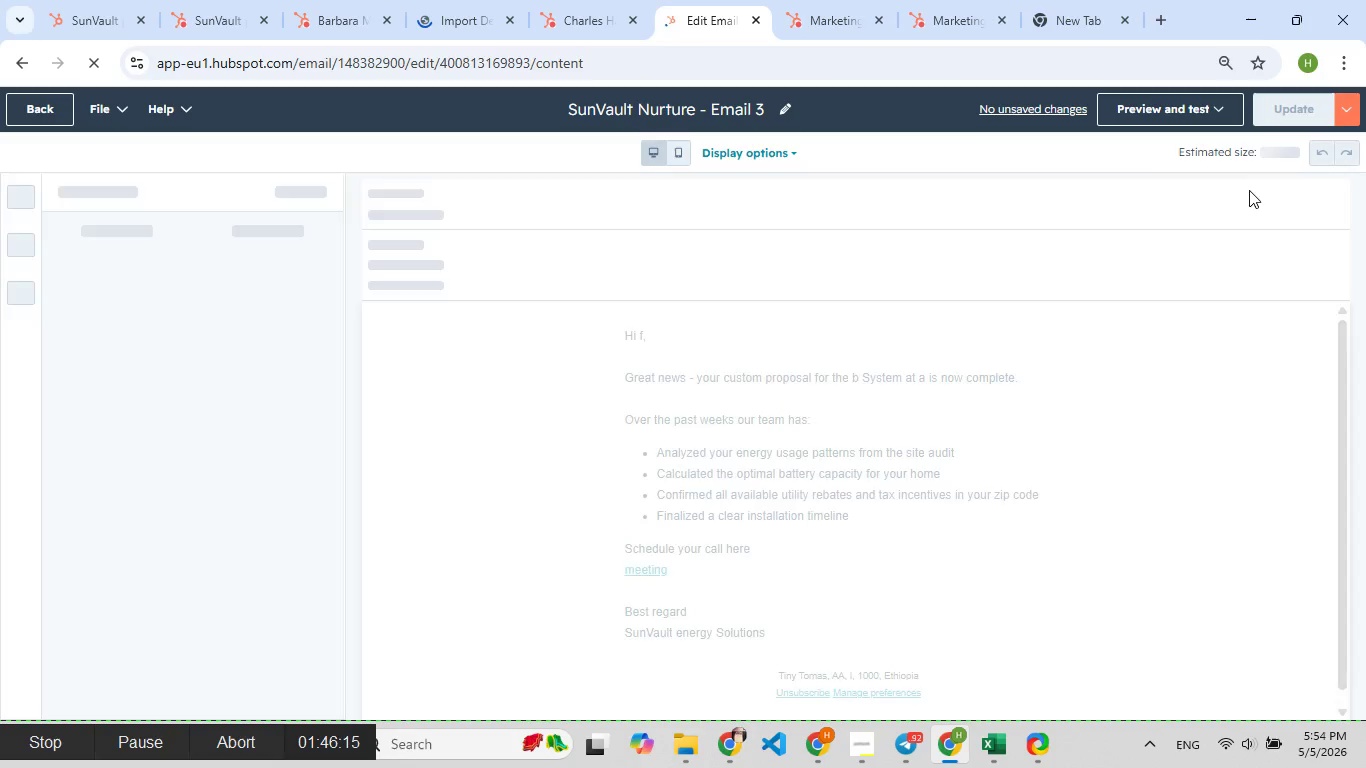 
wait(13.26)
 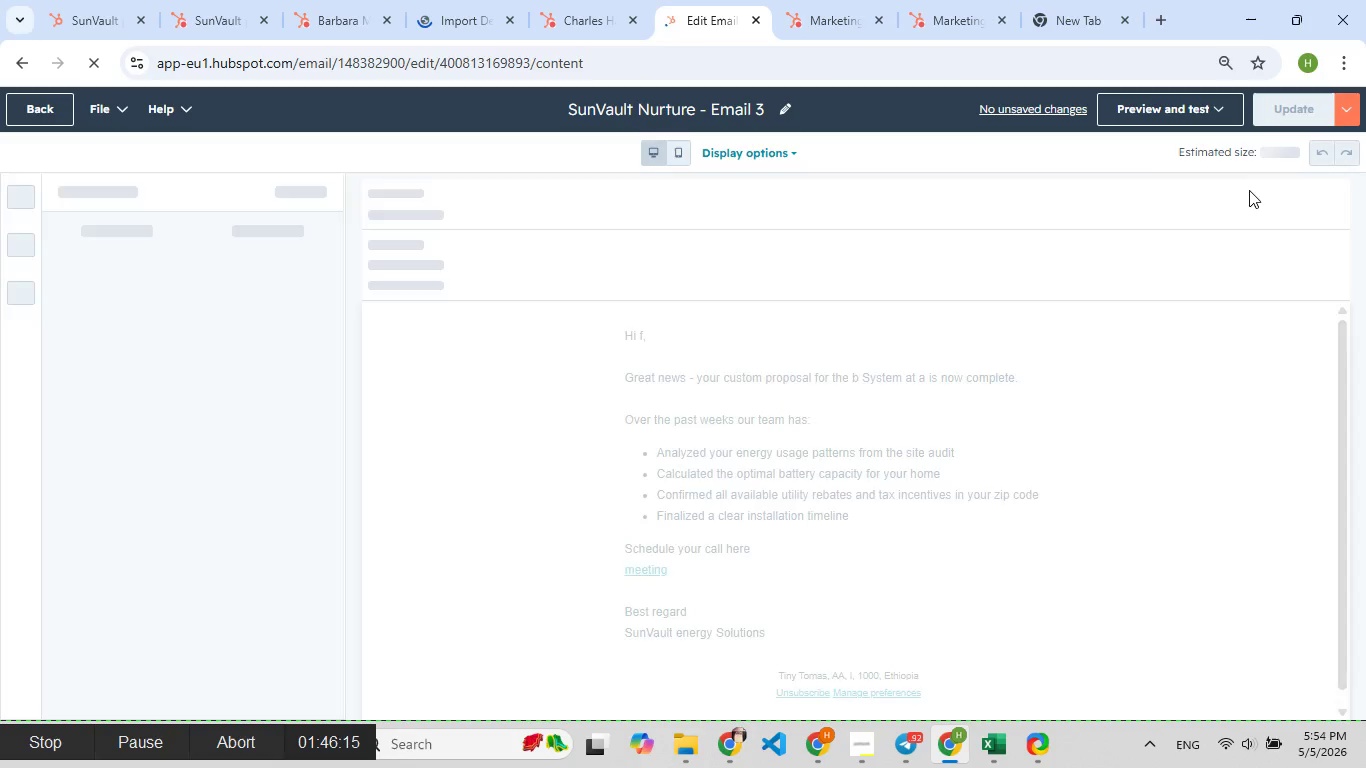 
left_click([63, 736])
 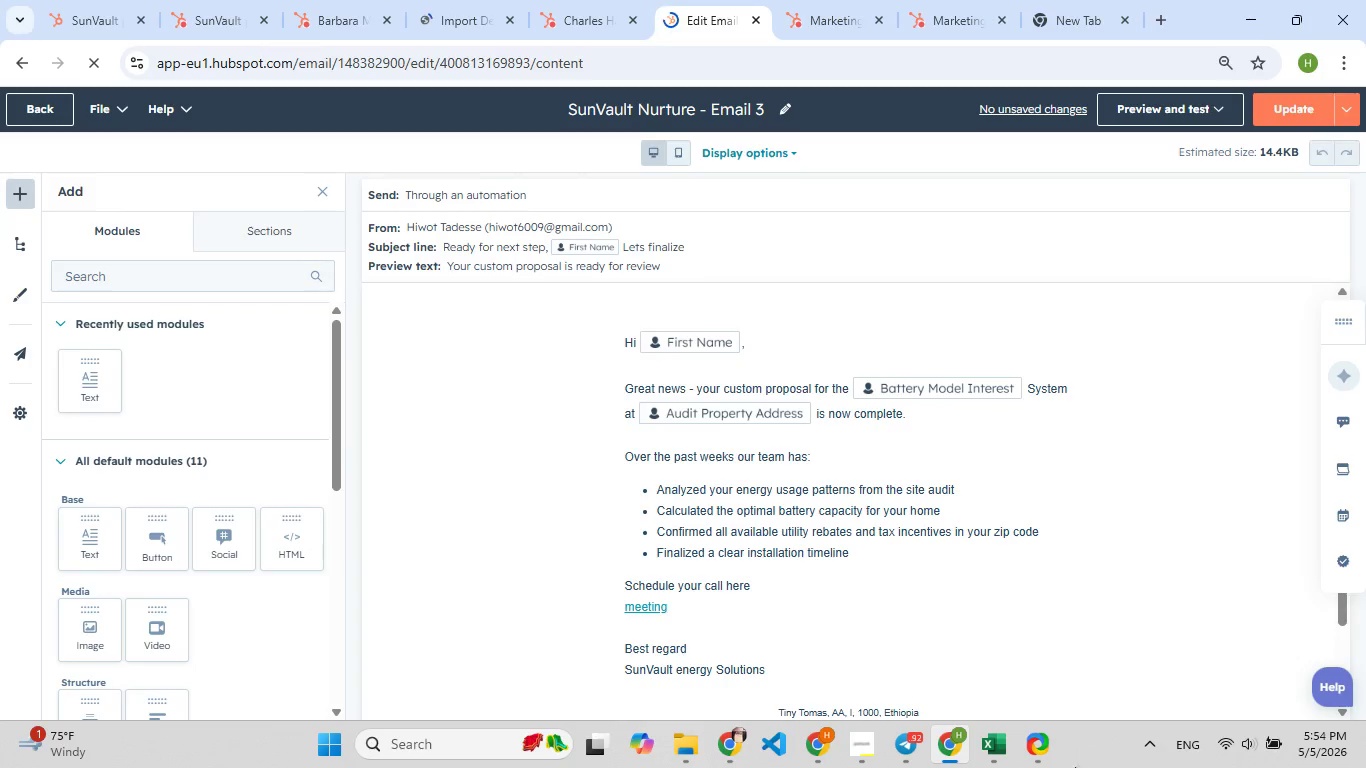 
left_click([1039, 745])
 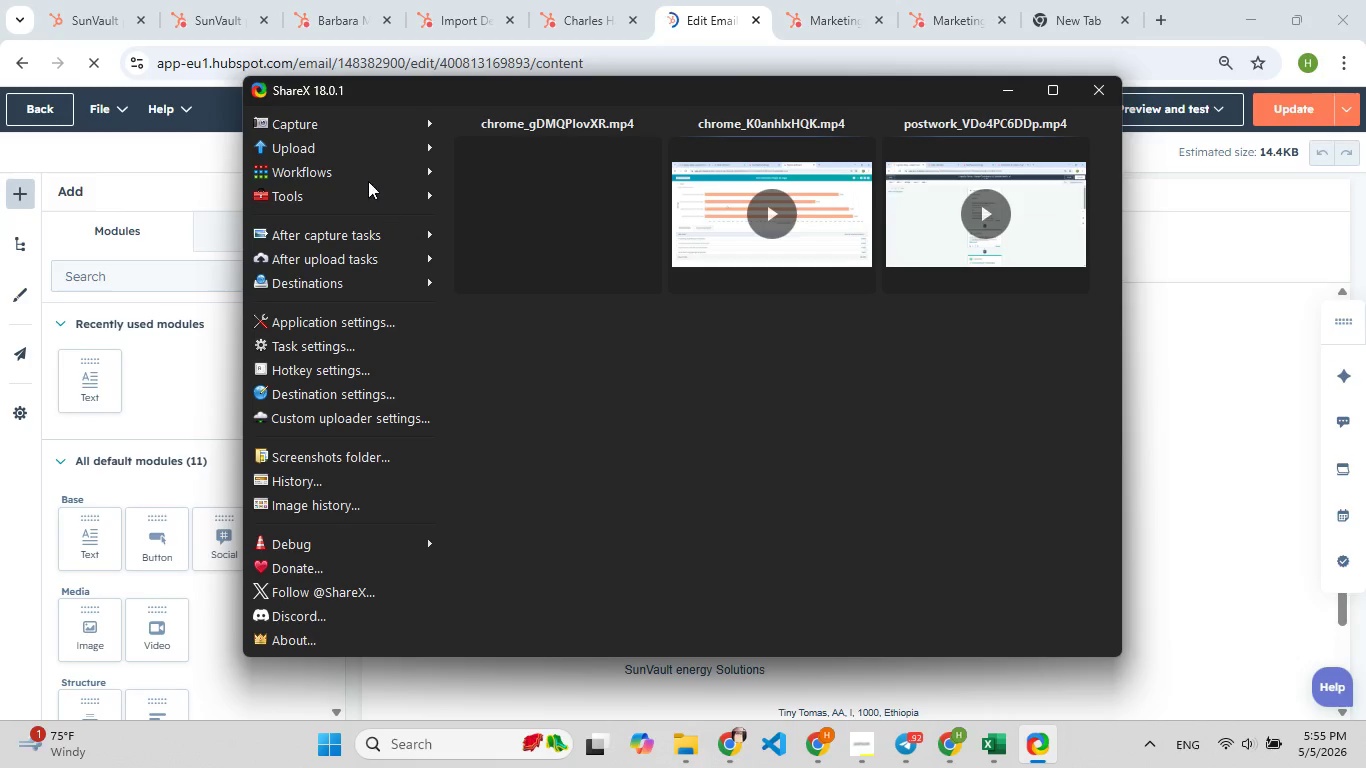 
left_click([361, 168])
 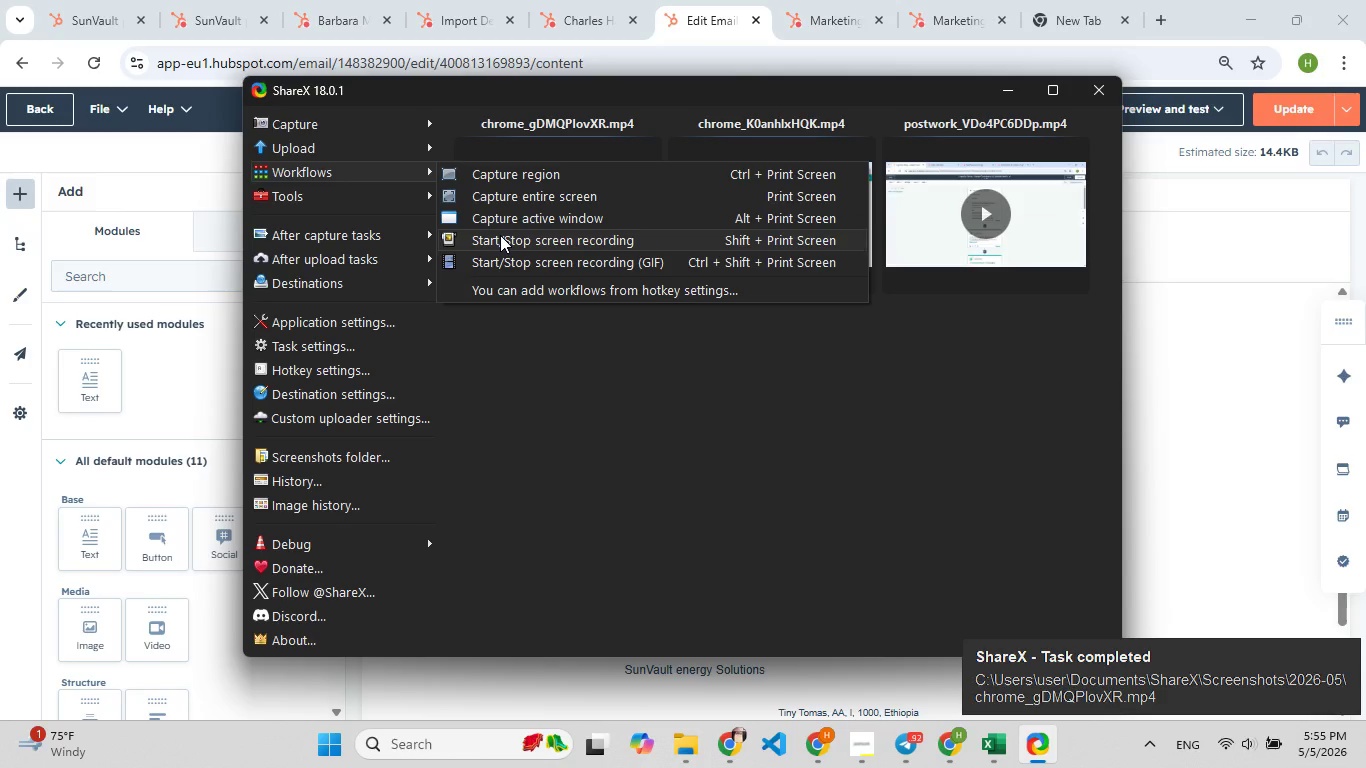 
left_click([500, 235])
 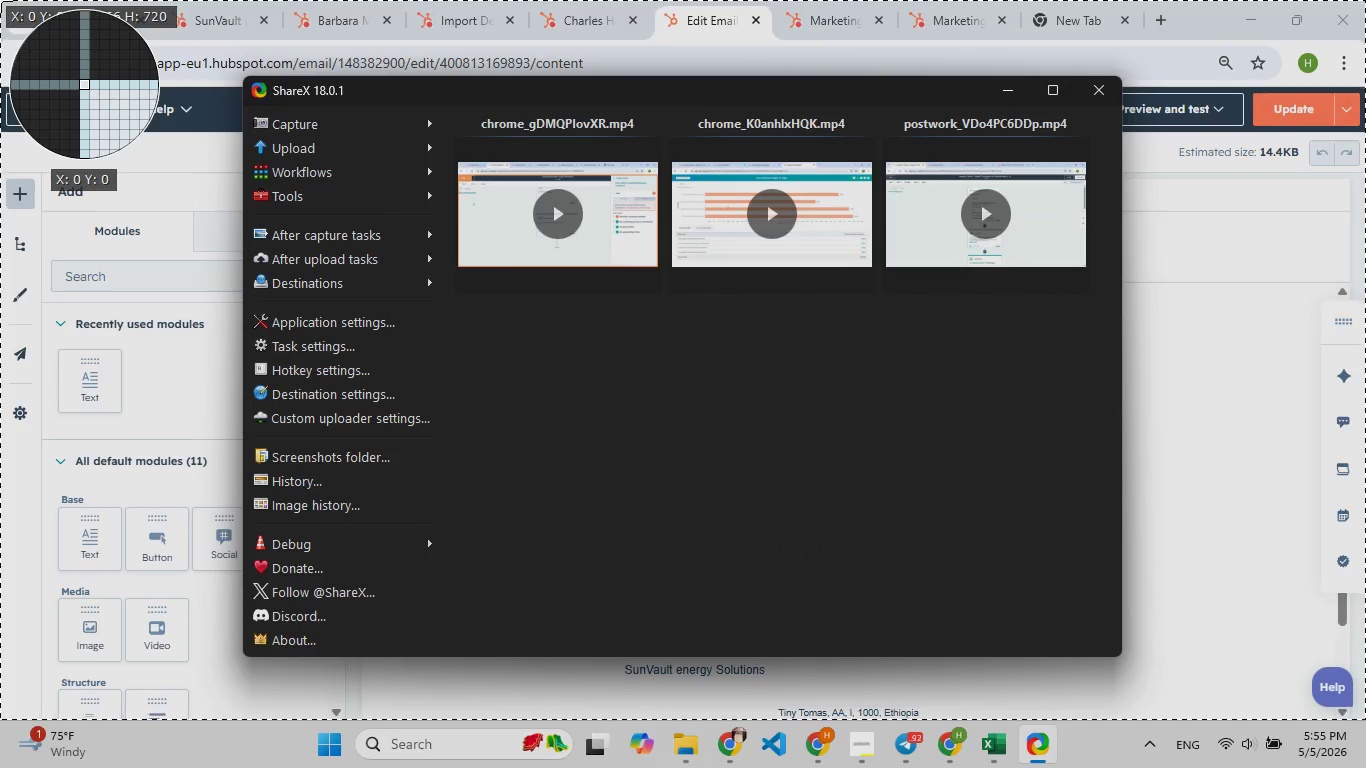 
left_click([0, 0])
 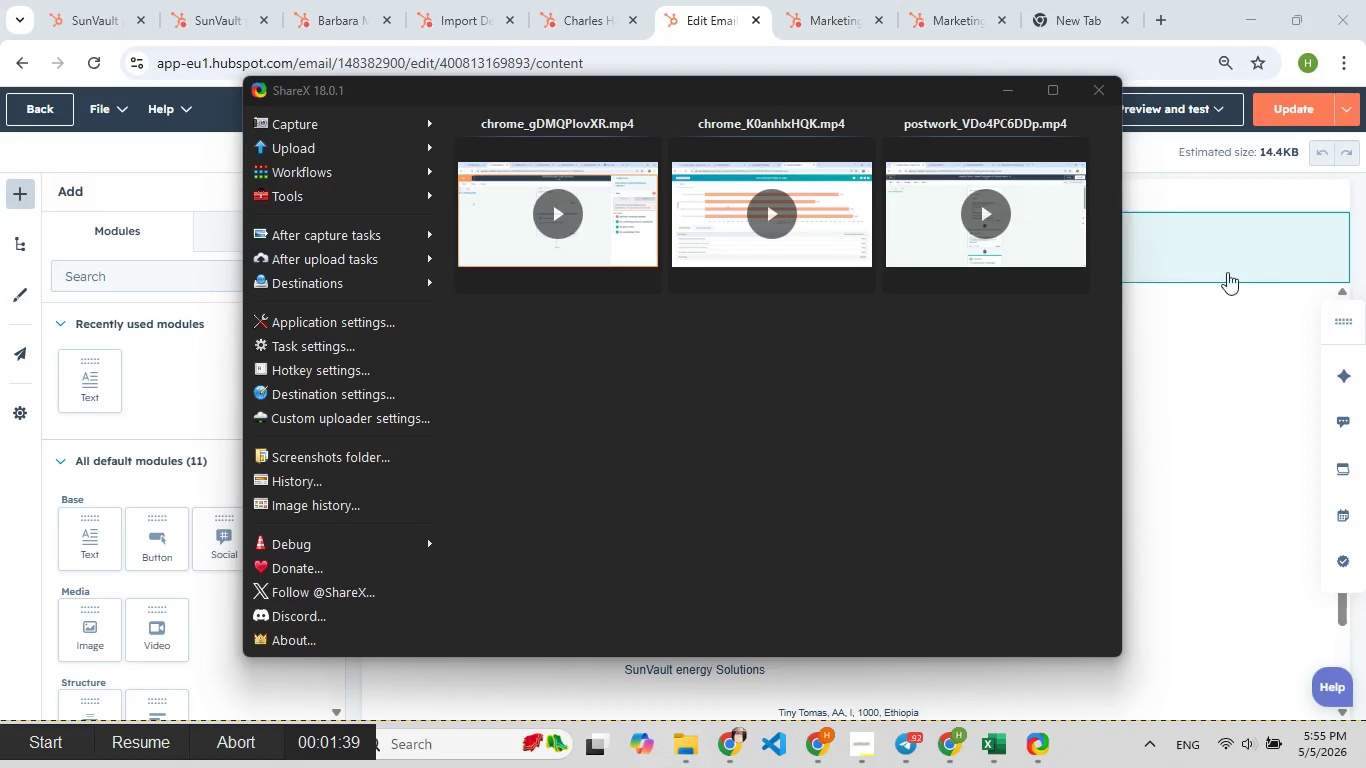 
left_click([1220, 278])
 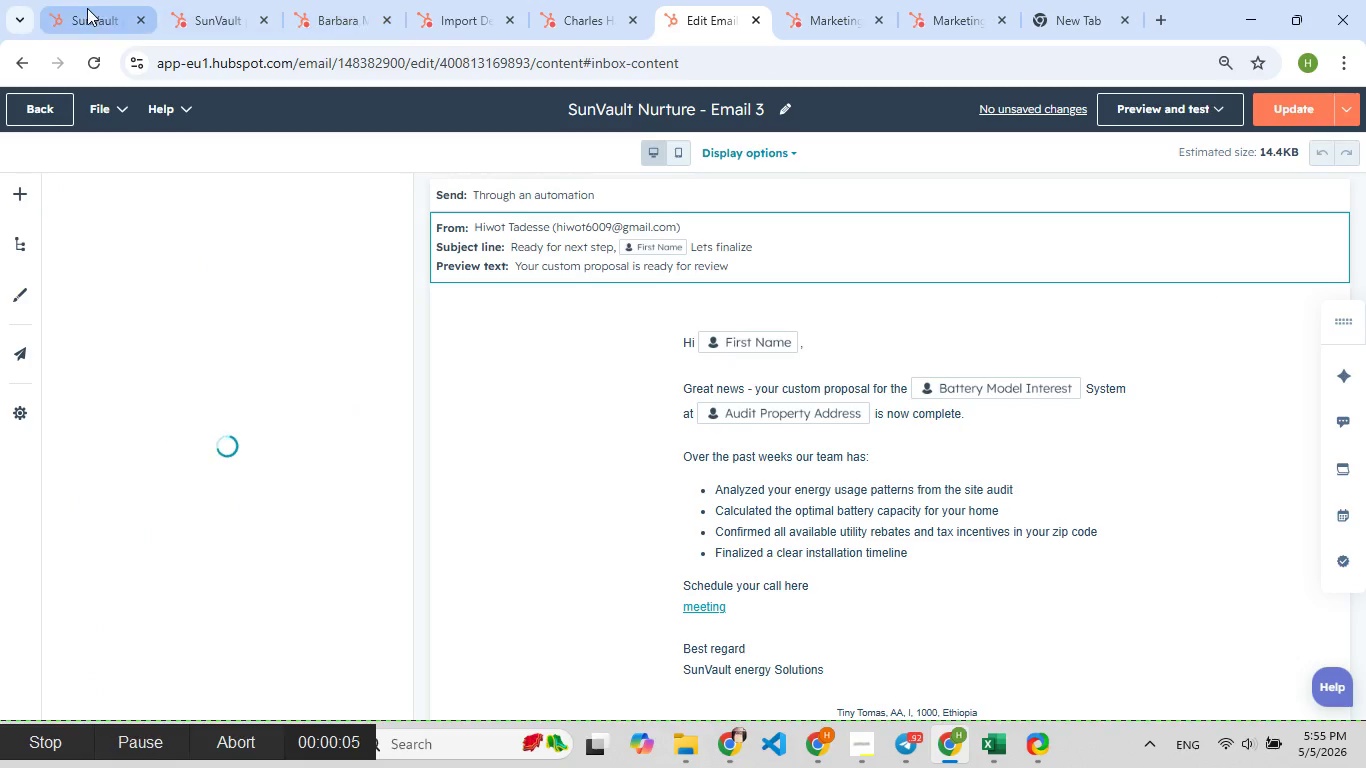 
left_click([87, 8])
 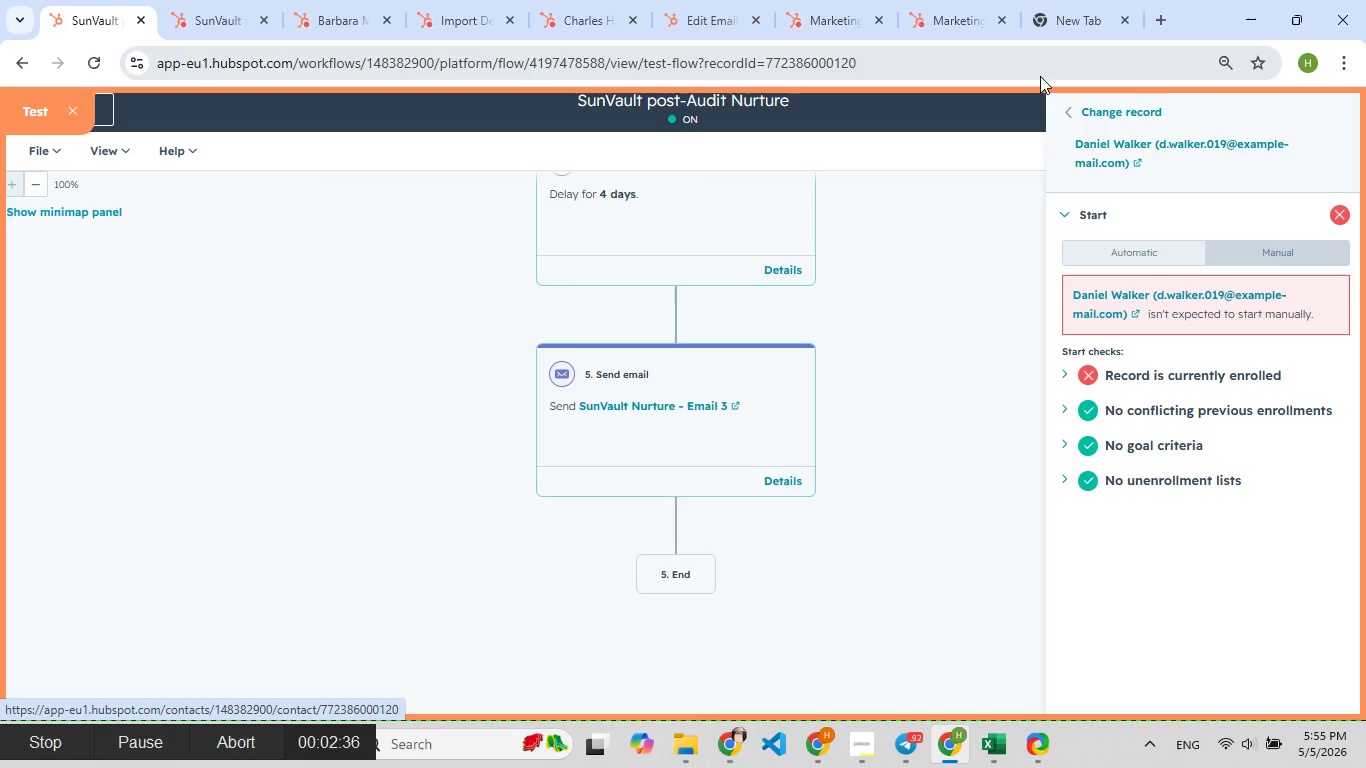 
left_click([1063, 110])
 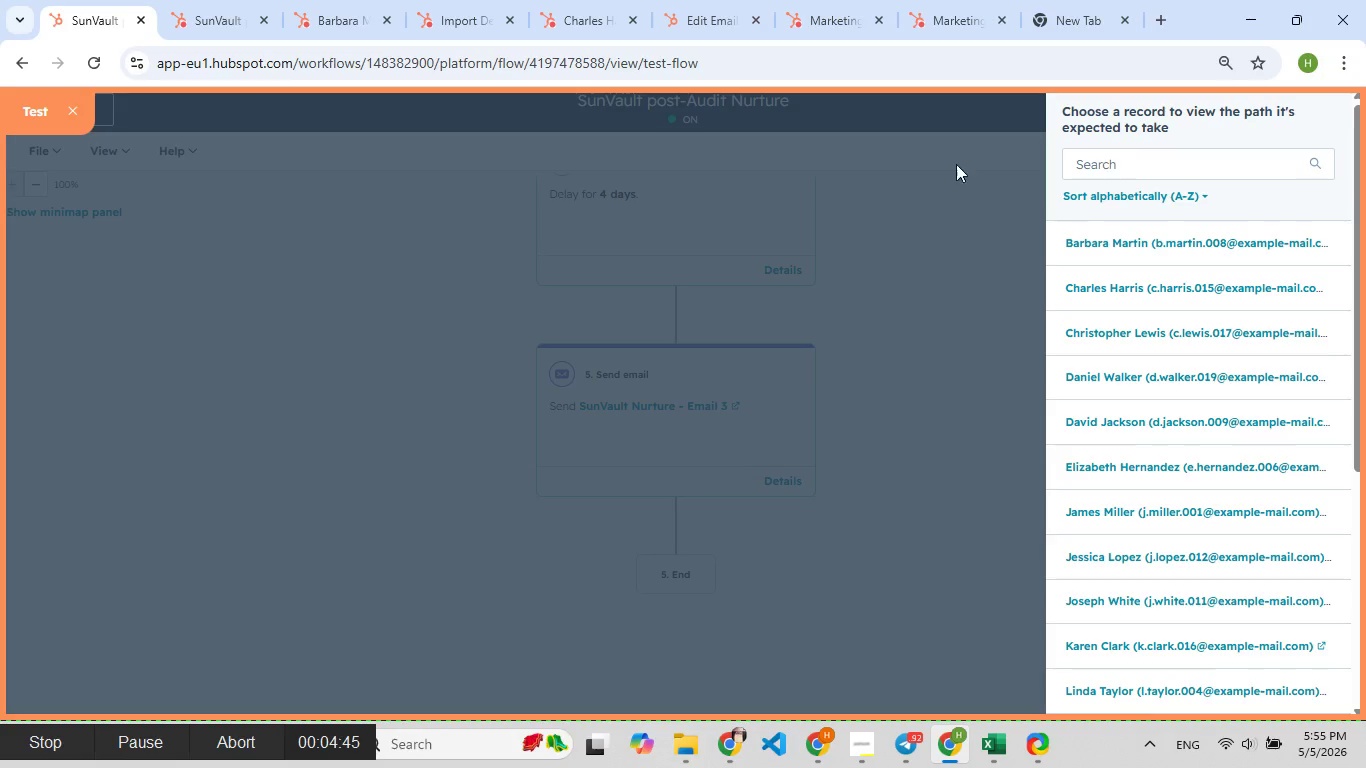 
left_click([905, 173])
 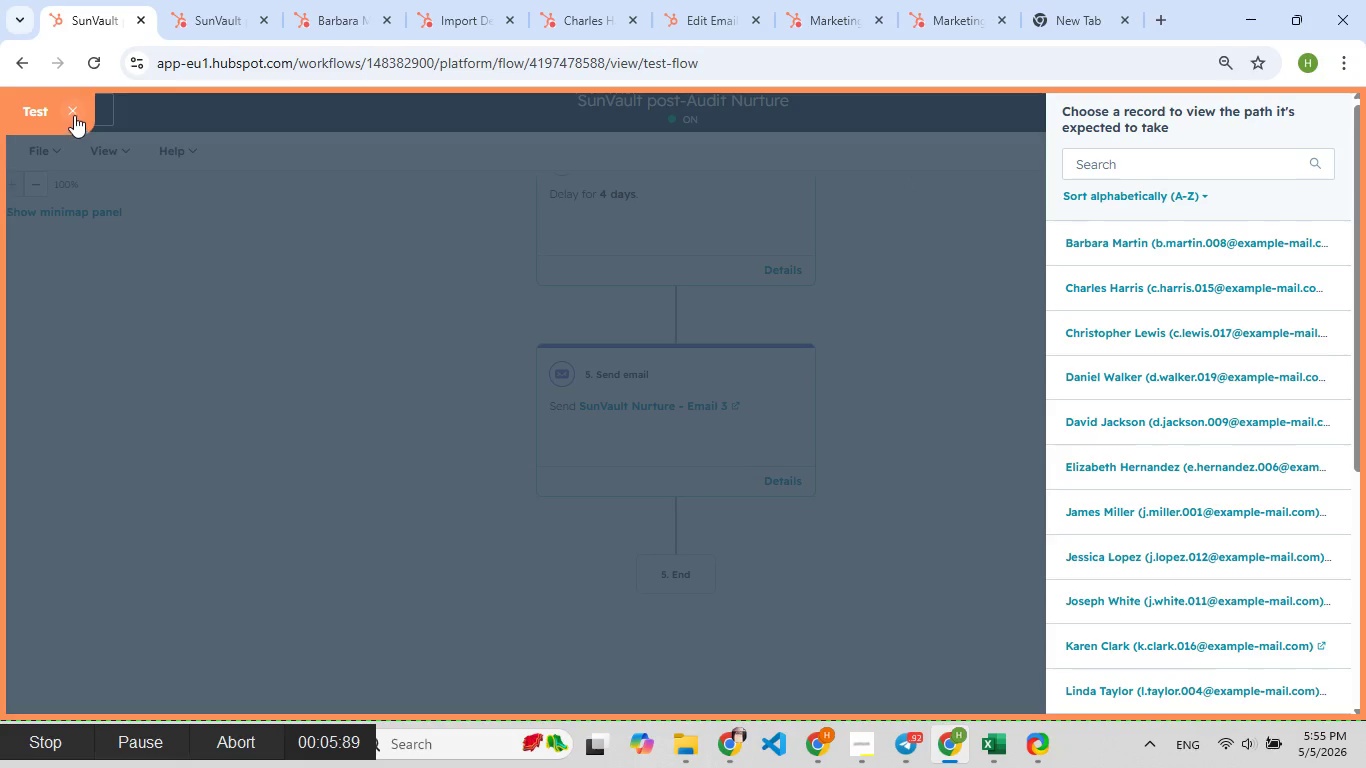 
left_click([75, 102])
 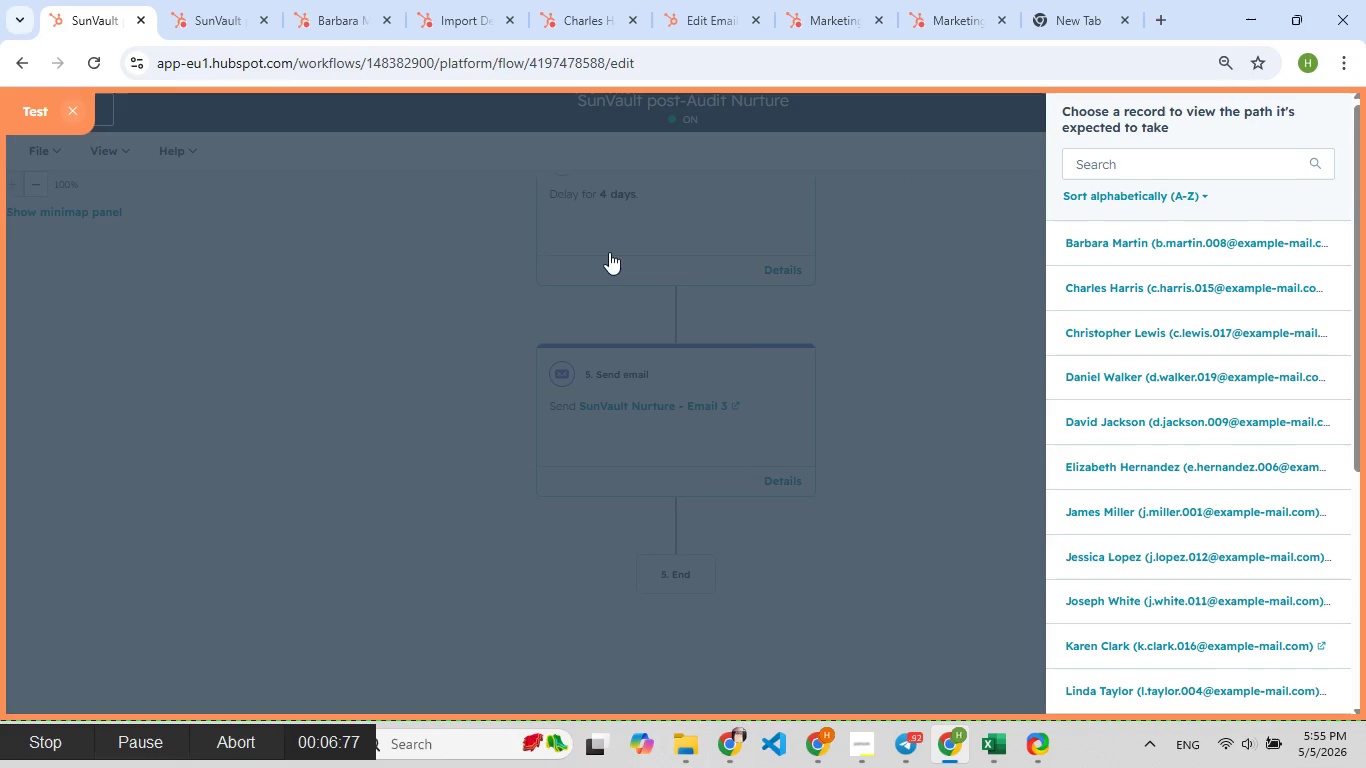 
mouse_move([685, 320])
 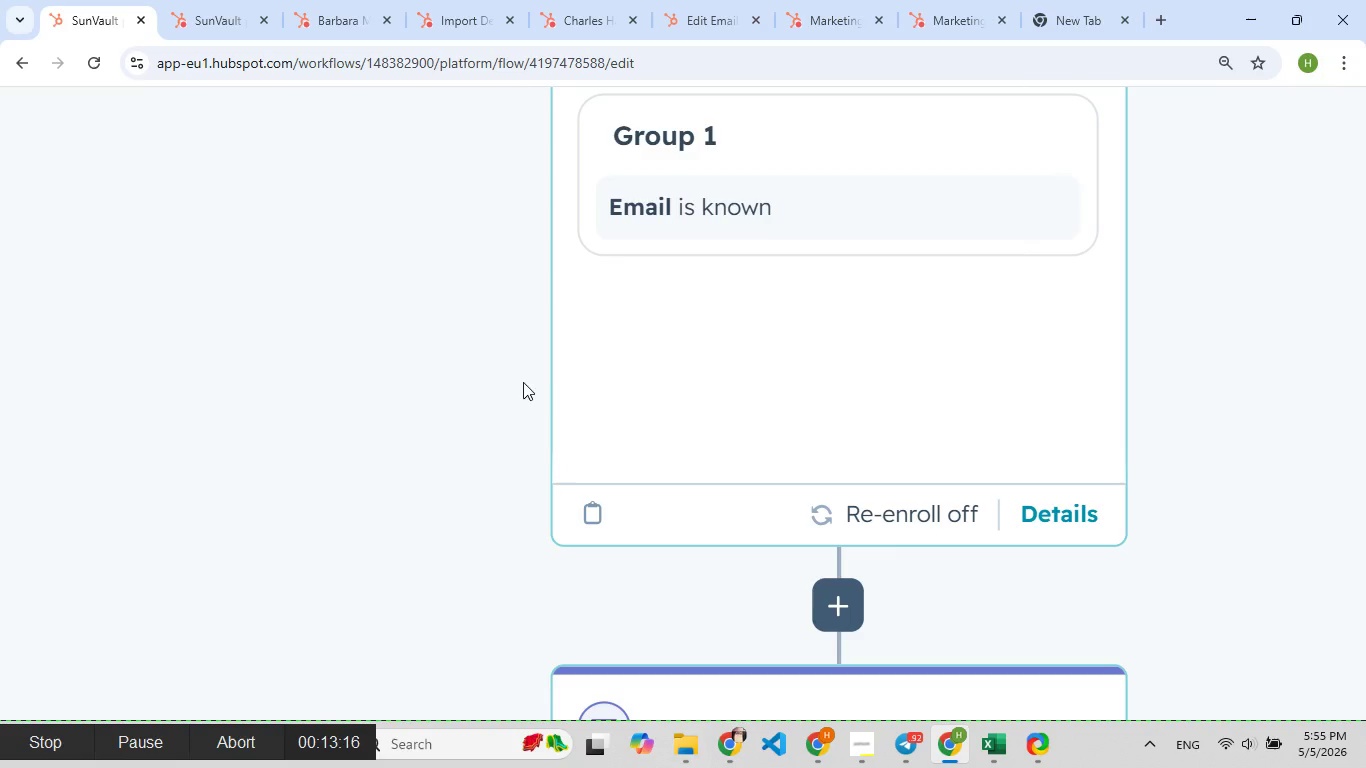 
mouse_move([705, 435])
 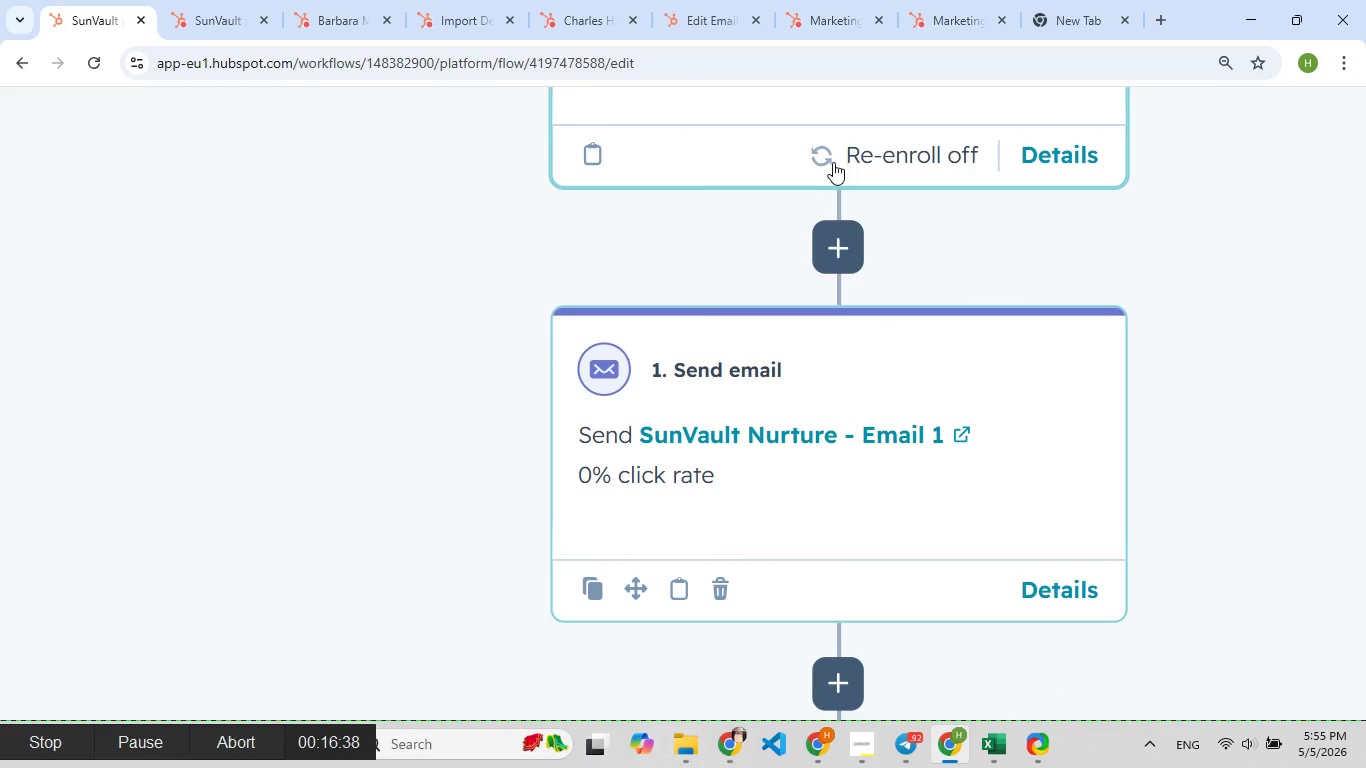 
left_click([833, 162])
 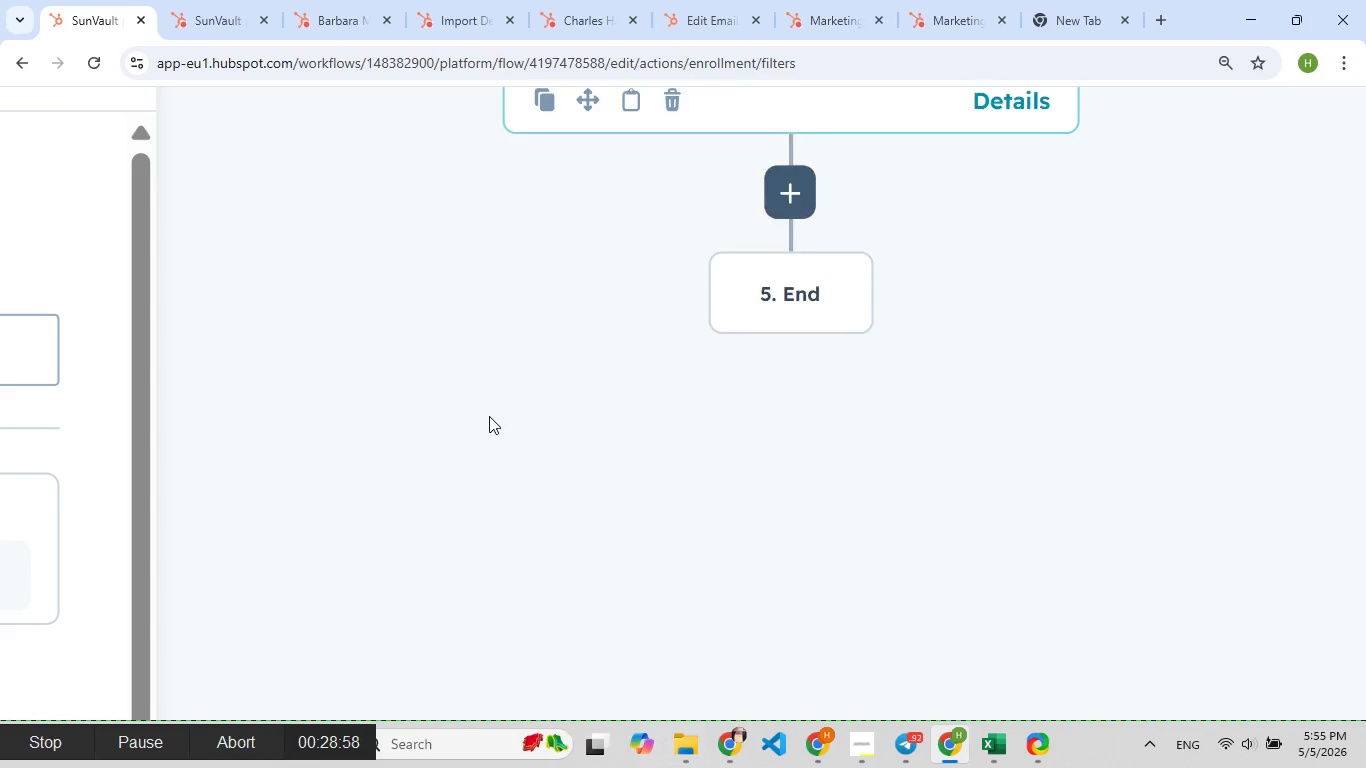 
wait(16.91)
 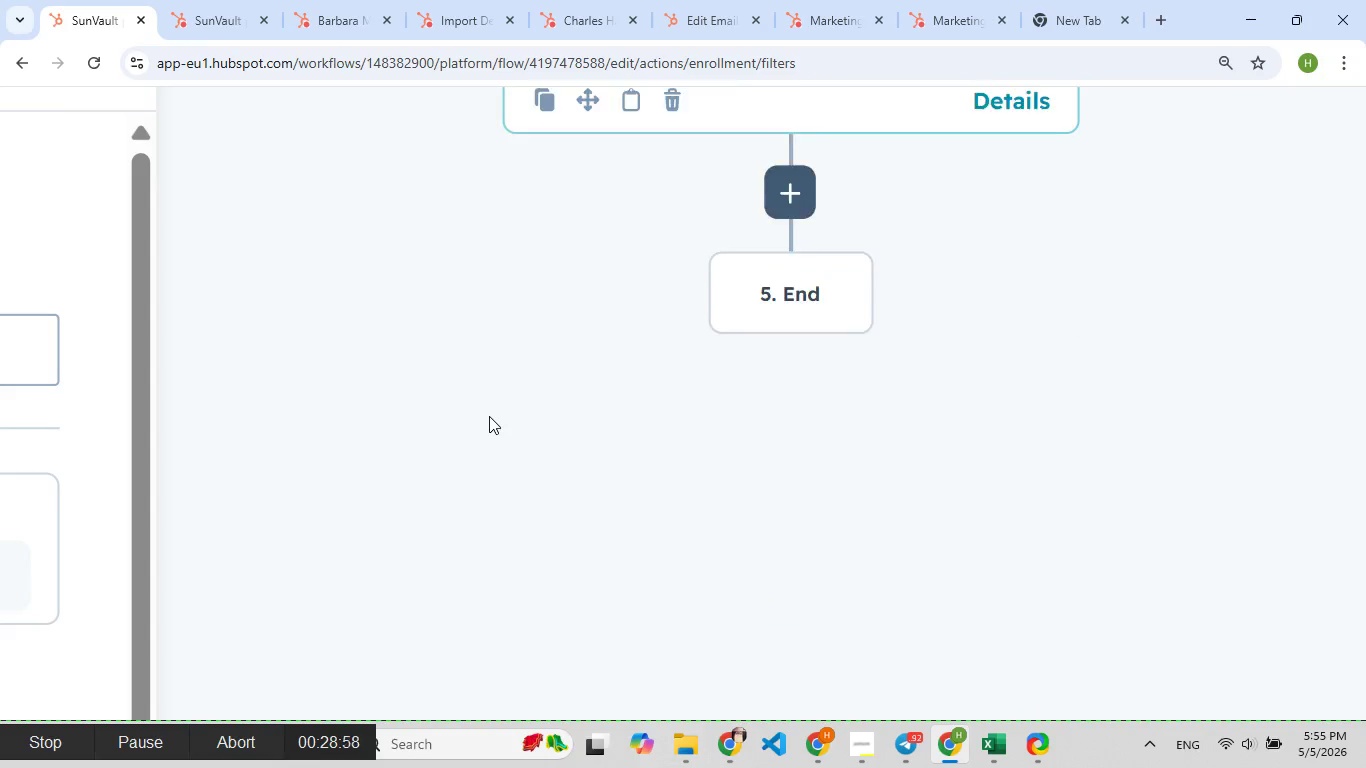 
left_click([718, 11])
 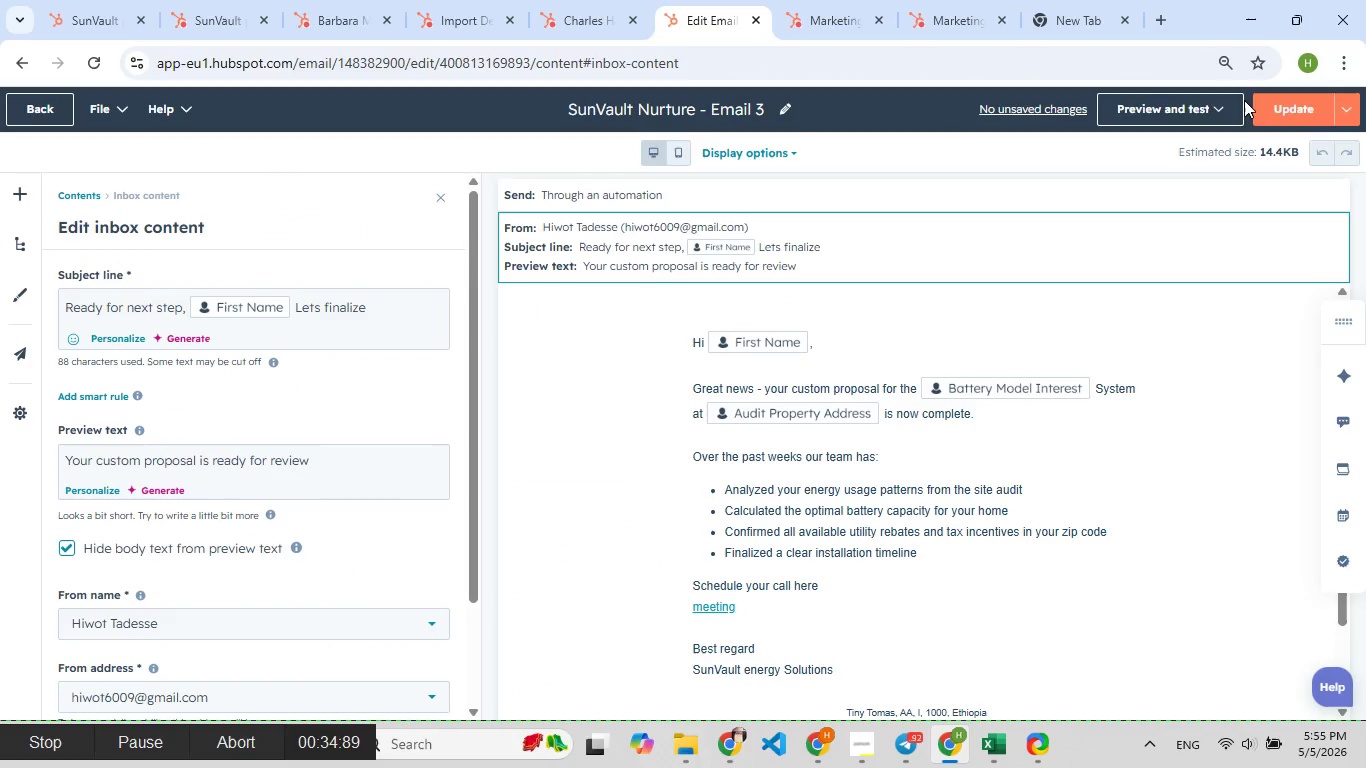 
left_click([1210, 102])
 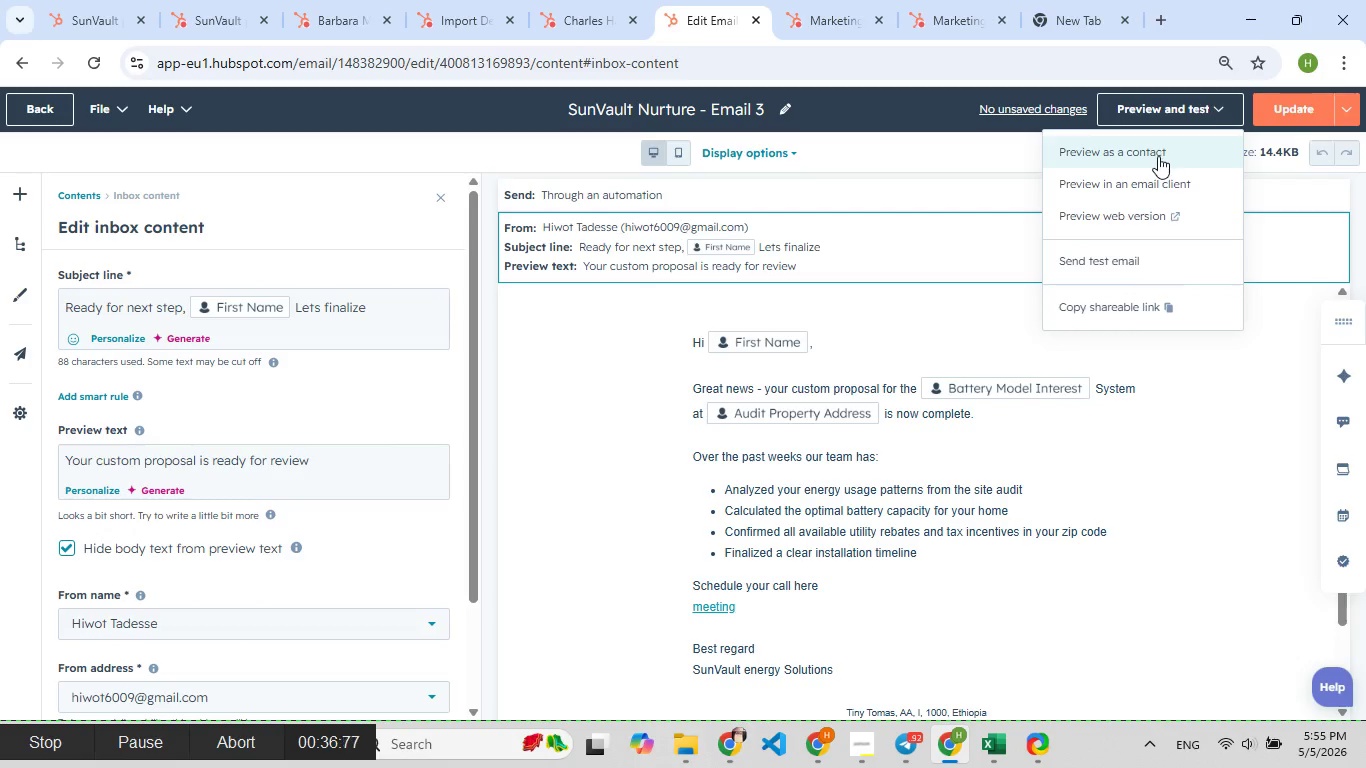 
left_click([1158, 156])
 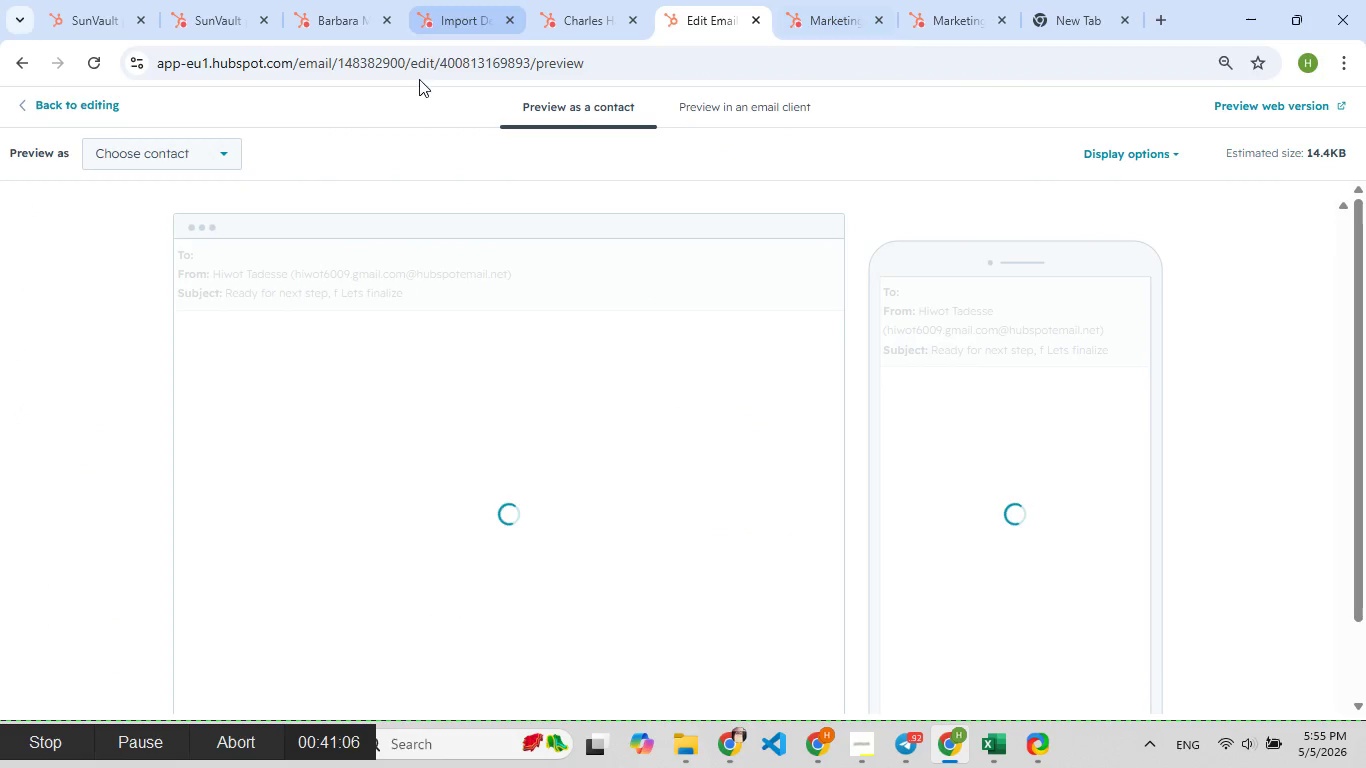 
wait(5.19)
 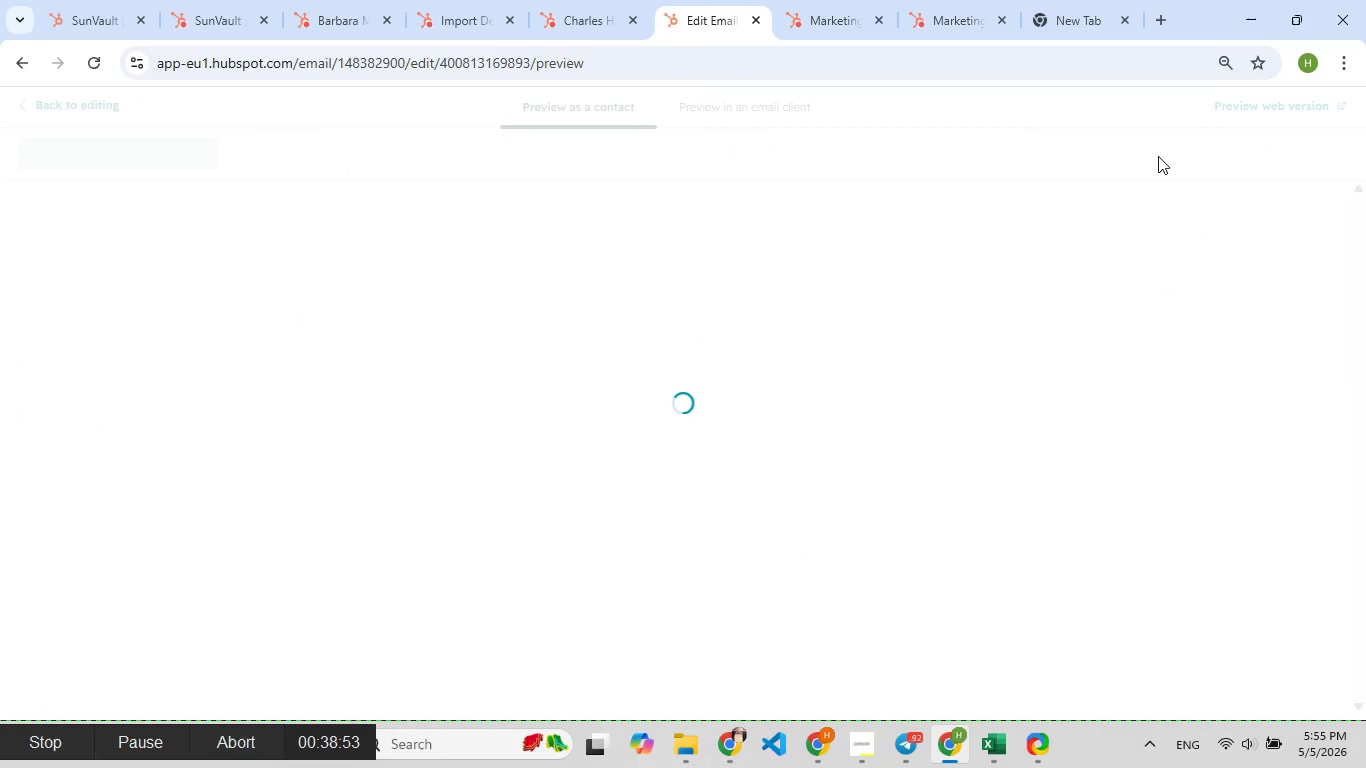 
left_click([225, 163])
 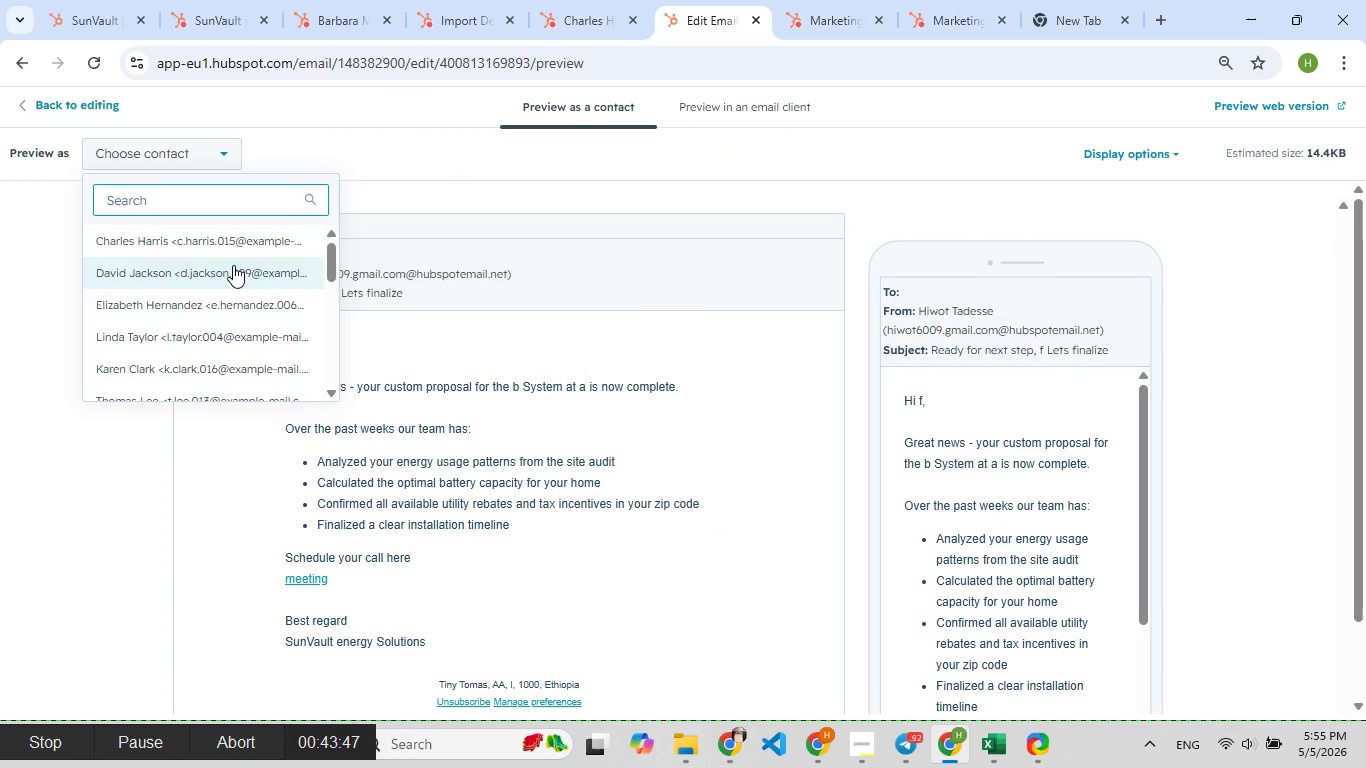 
left_click([233, 265])
 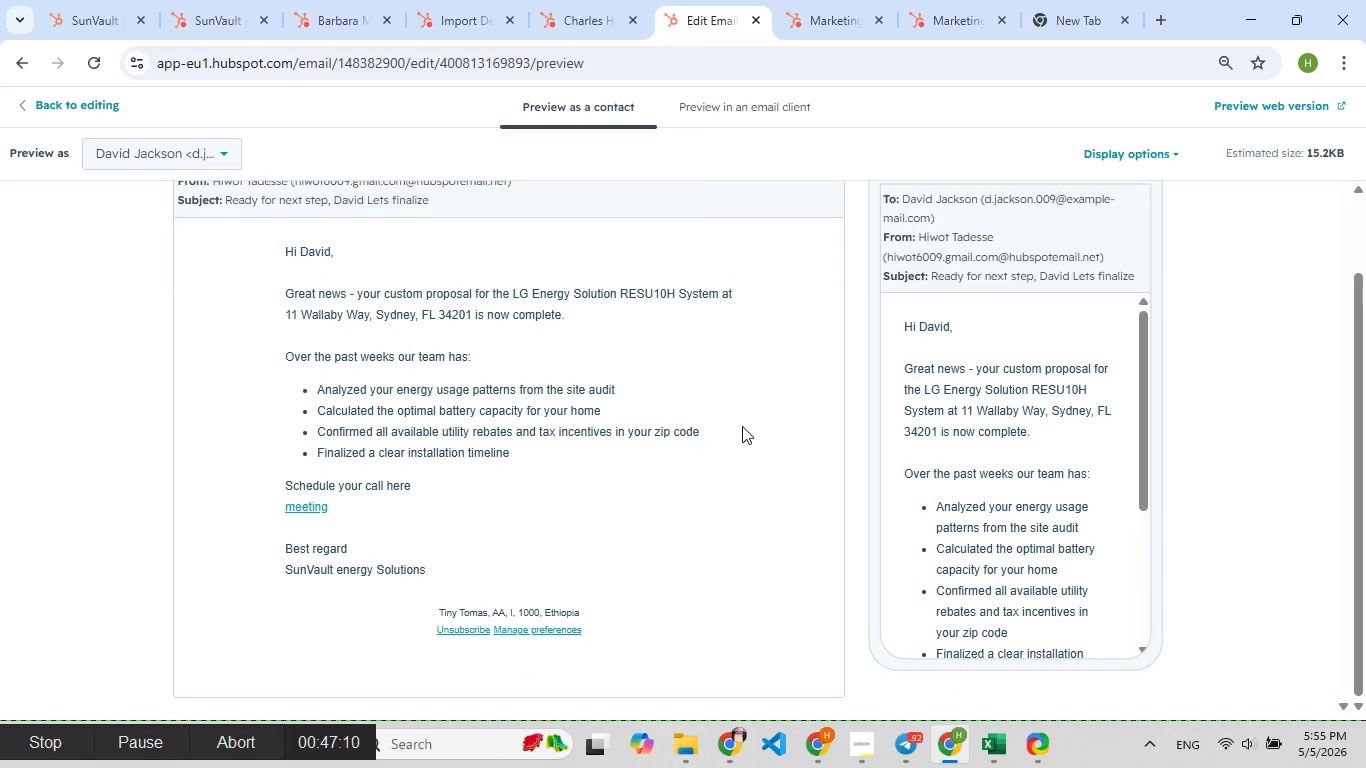 
left_click_drag(start_coordinate=[343, 249], to_coordinate=[272, 248])
 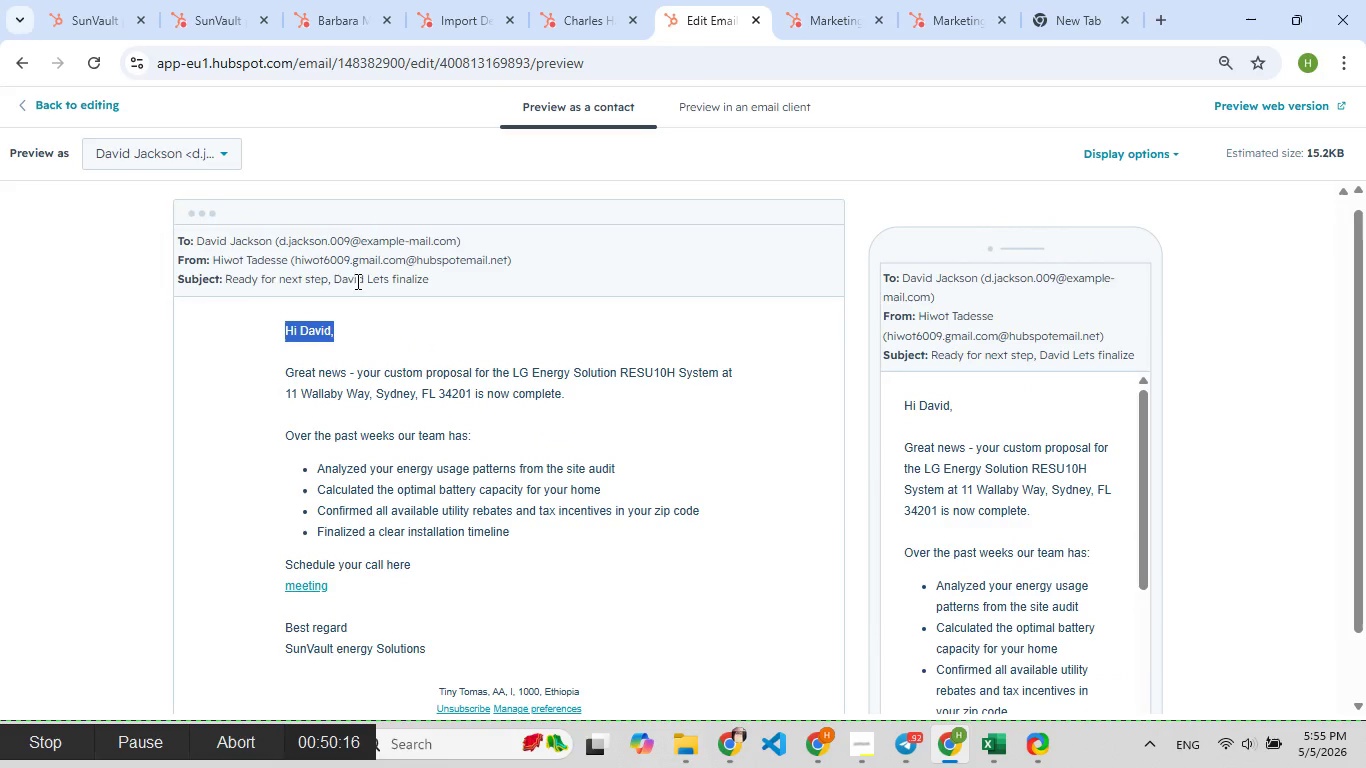 
left_click_drag(start_coordinate=[331, 283], to_coordinate=[367, 284])
 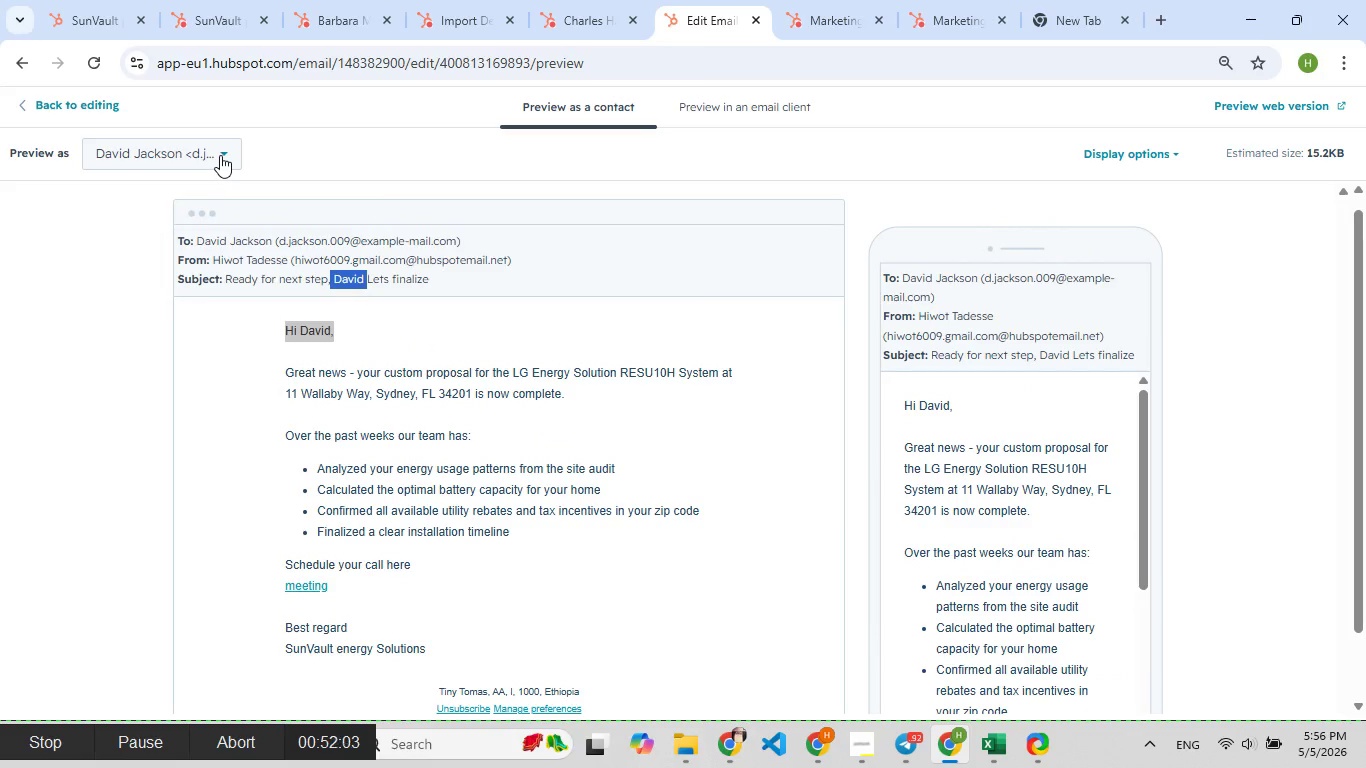 
left_click([220, 155])
 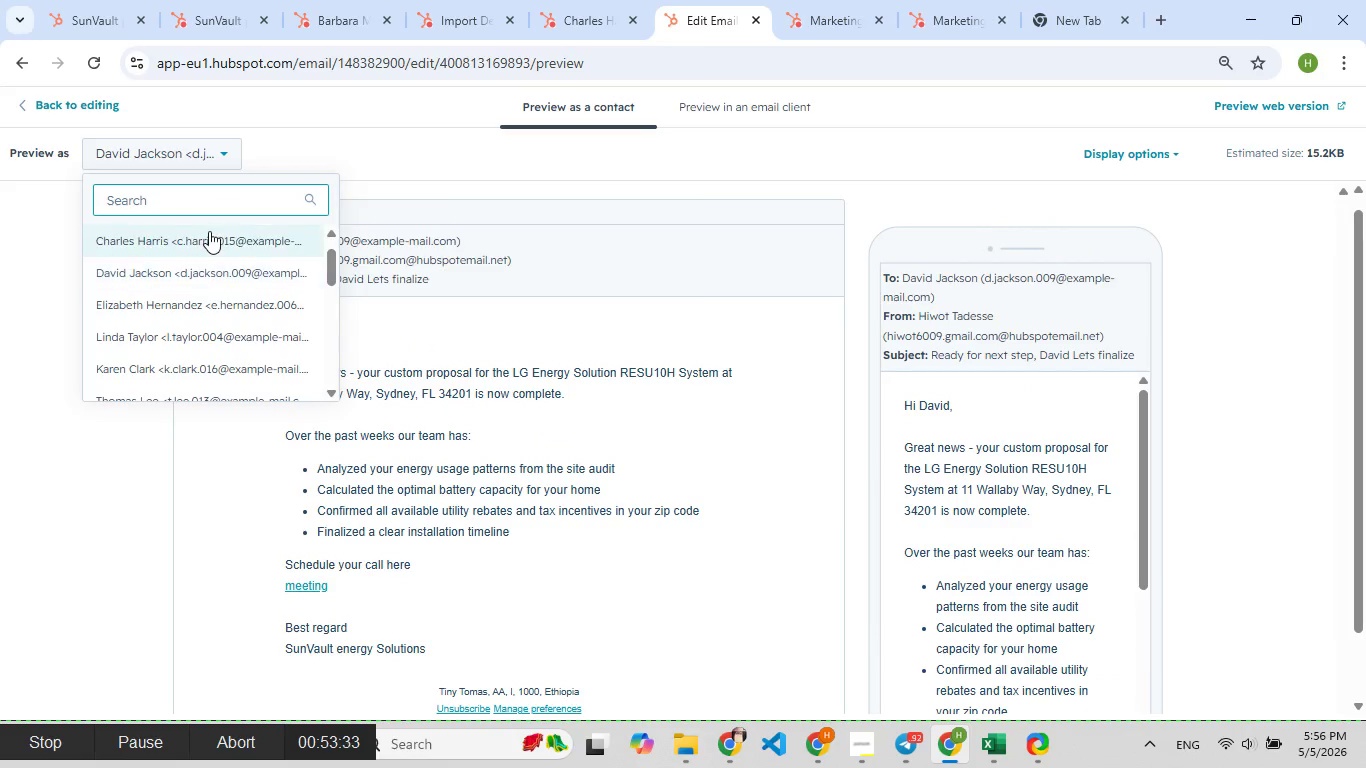 
left_click([209, 231])
 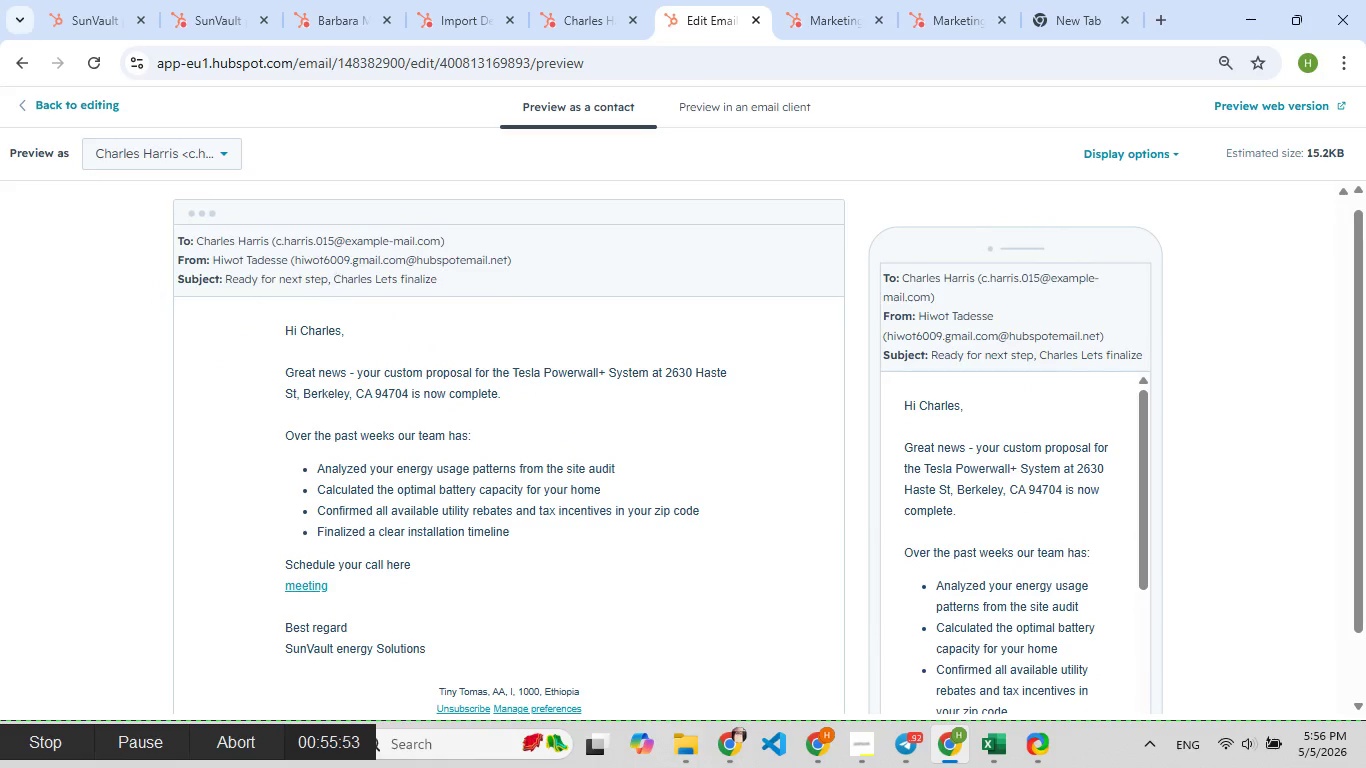 
left_click([334, 279])
 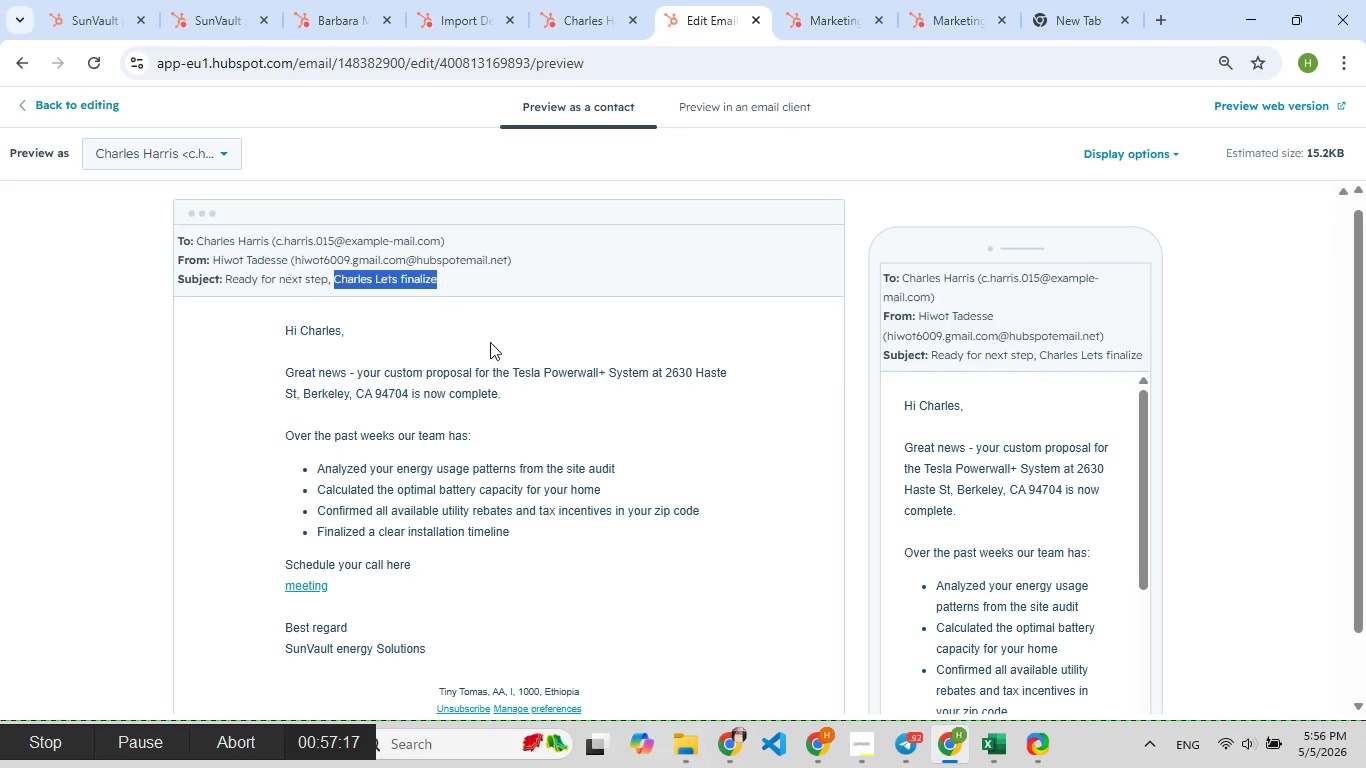 
left_click([524, 420])
 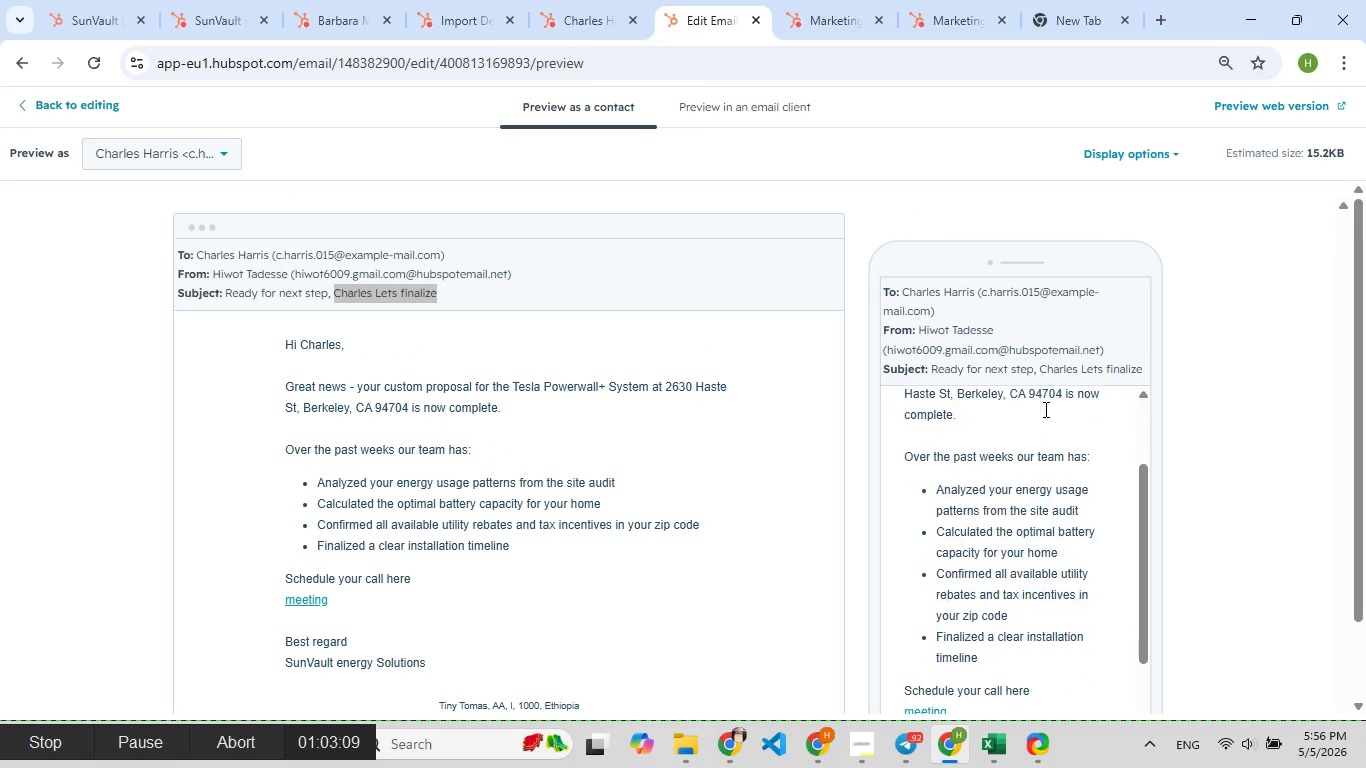 
wait(7.36)
 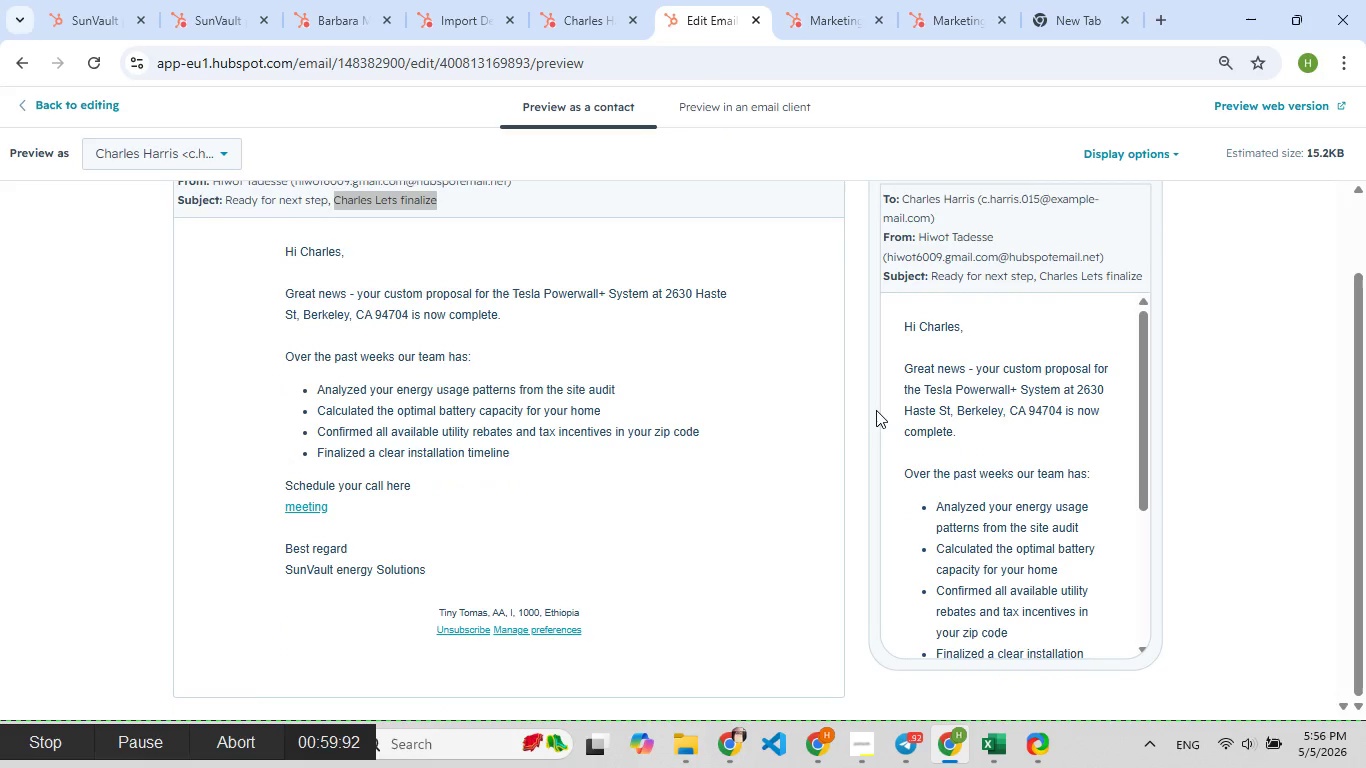 
left_click([50, 735])
 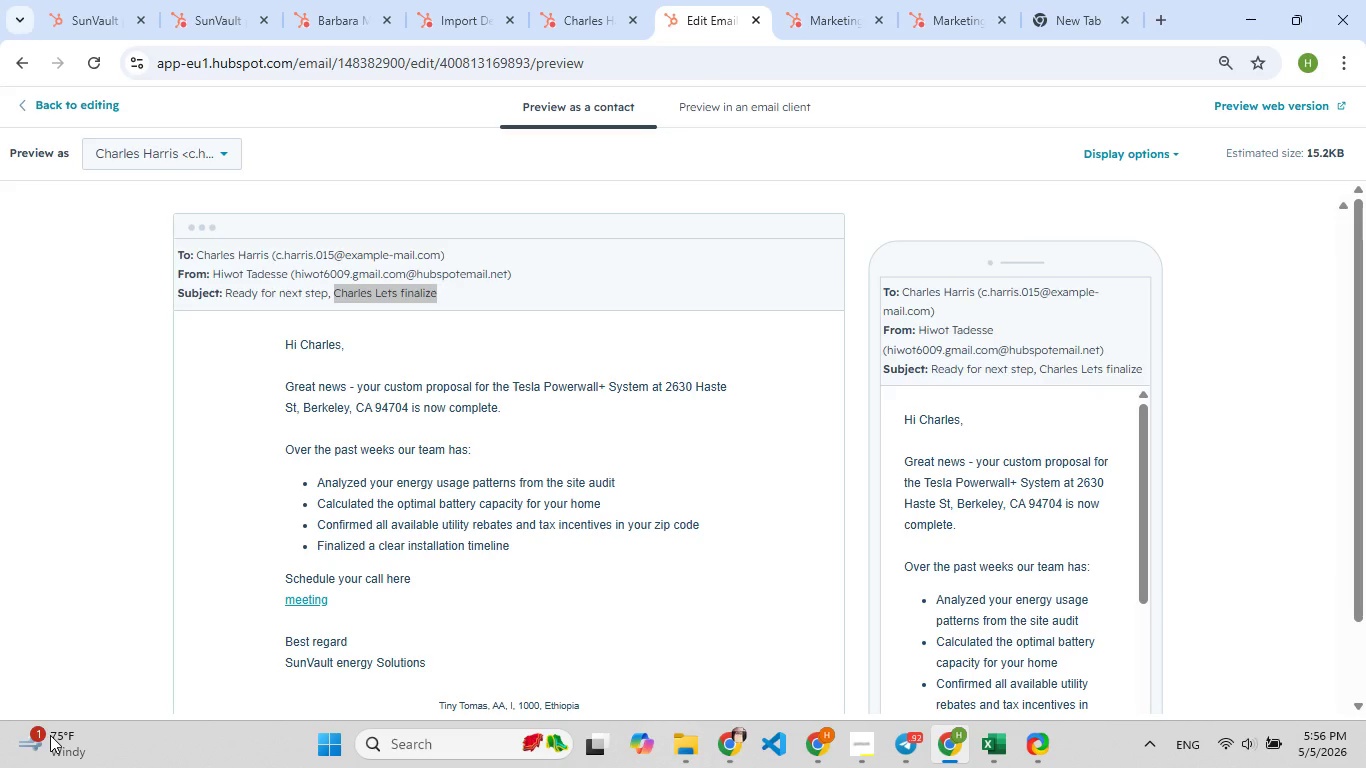 
wait(14.38)
 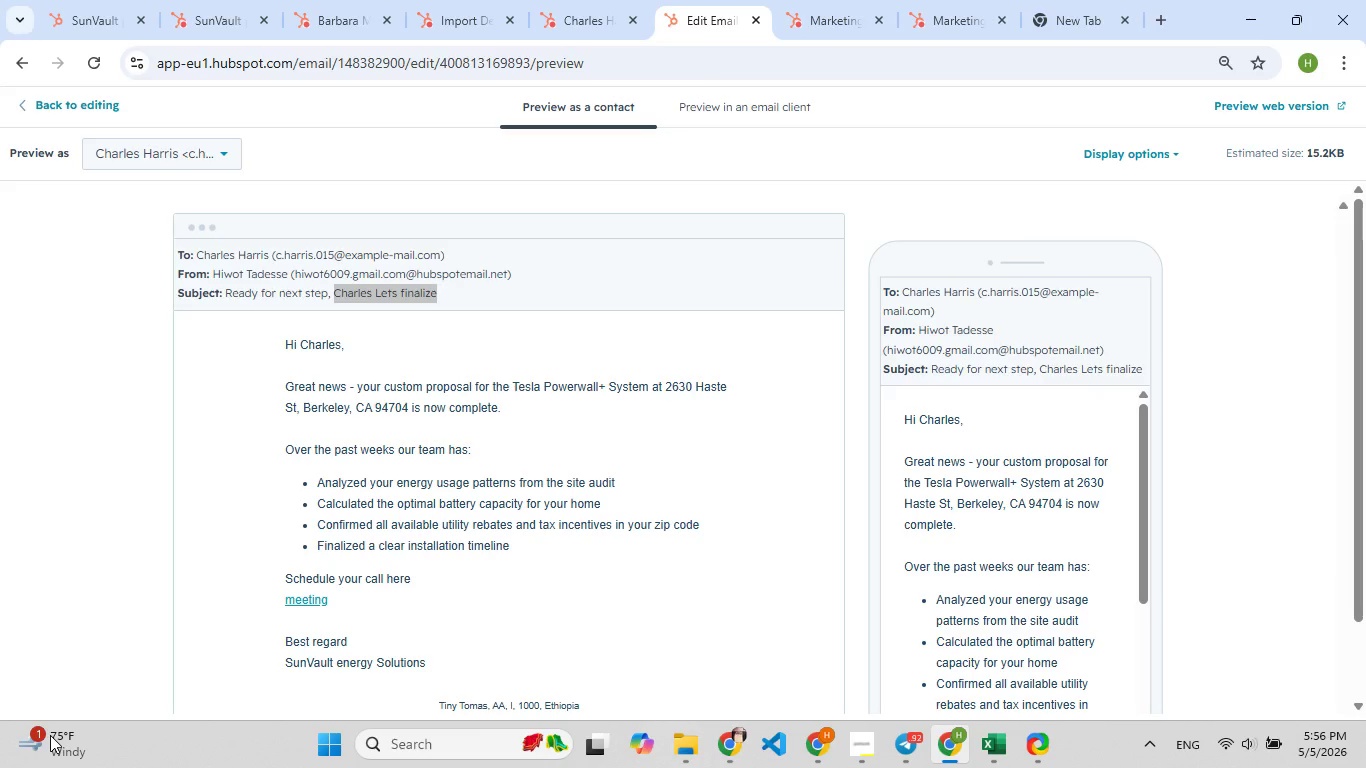 
hold_key(key=F5, duration=0.55)
 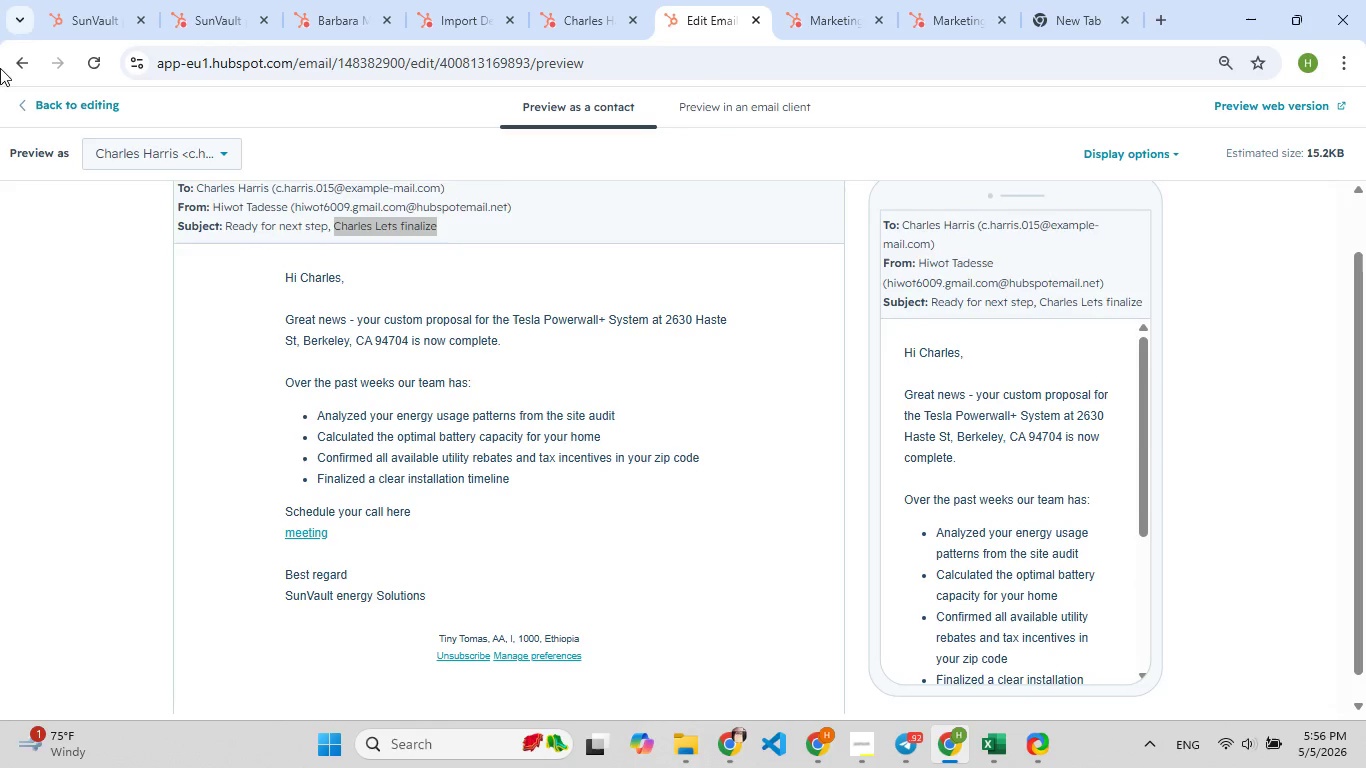 
key(Meta+Shift+S)
 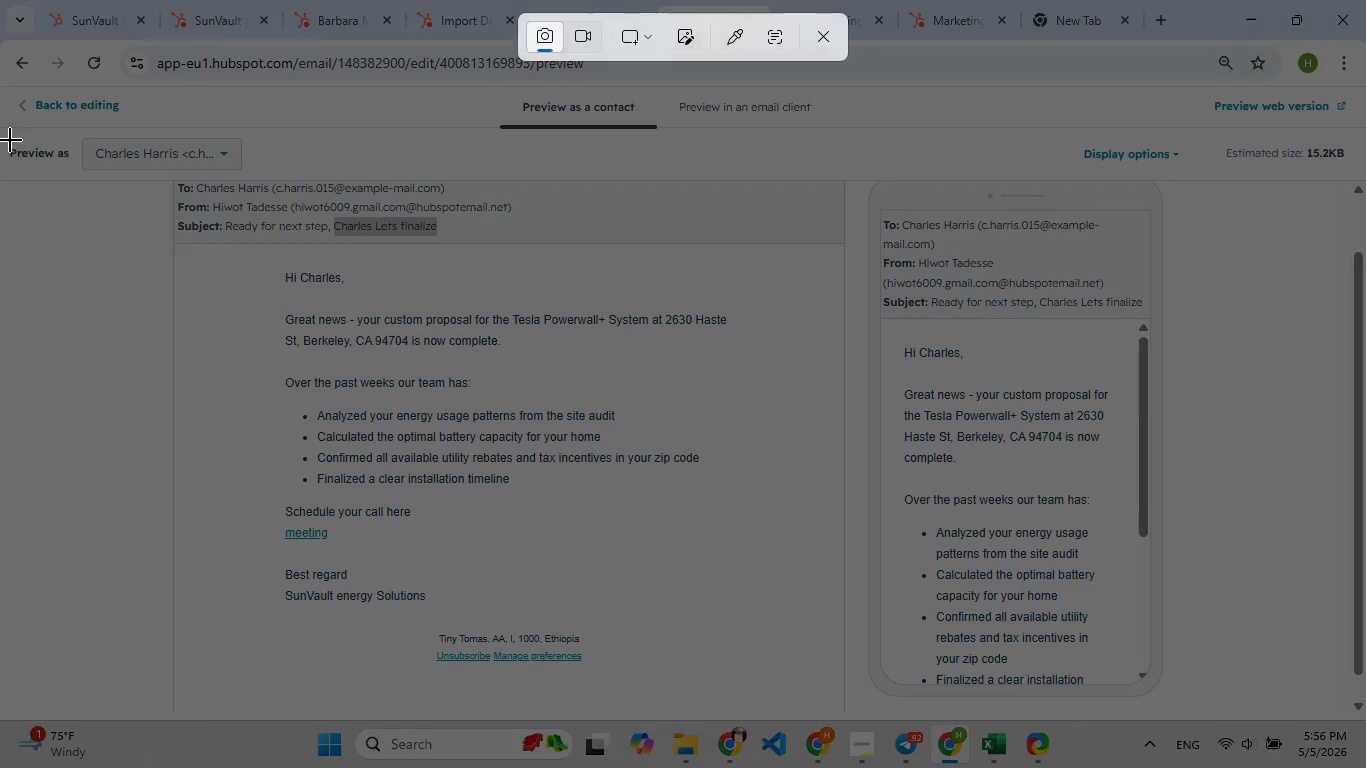 
left_click_drag(start_coordinate=[10, 142], to_coordinate=[1335, 721])
 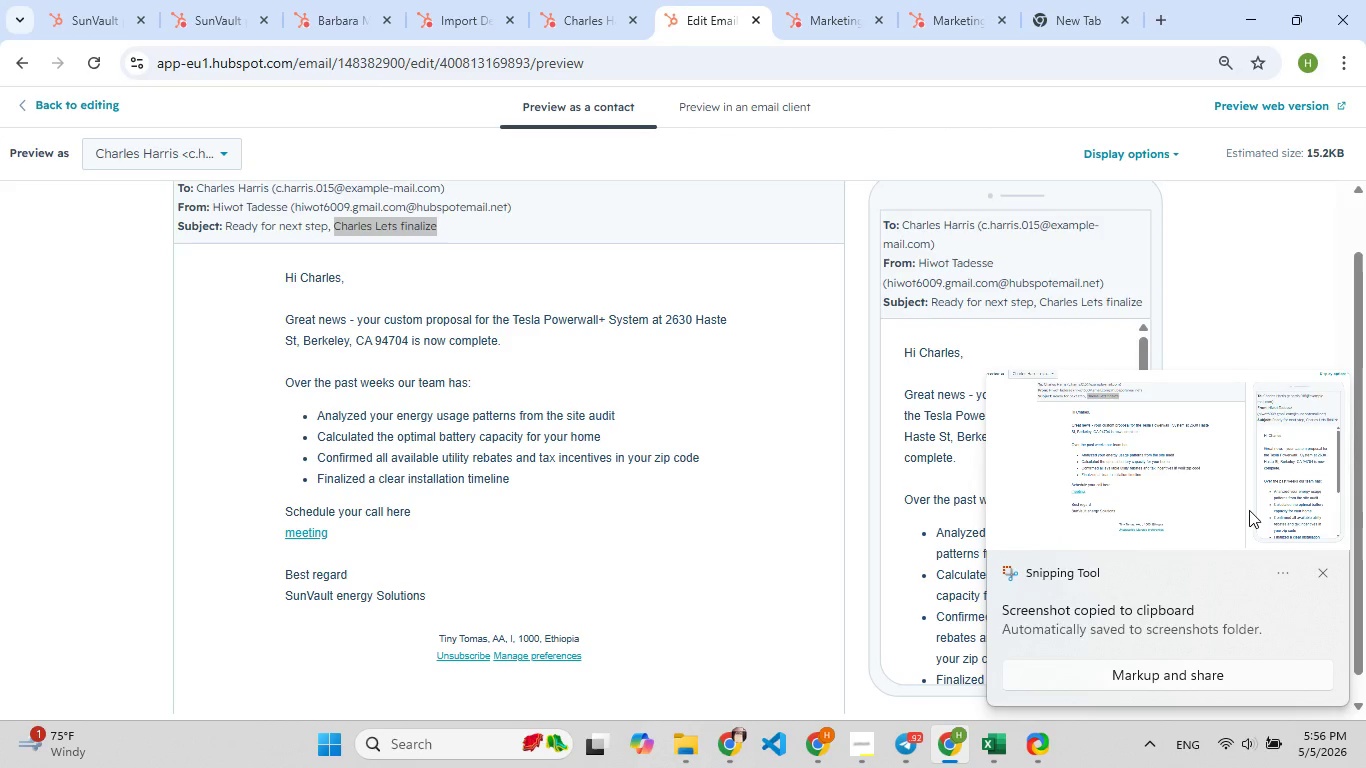 
left_click([1249, 510])
 